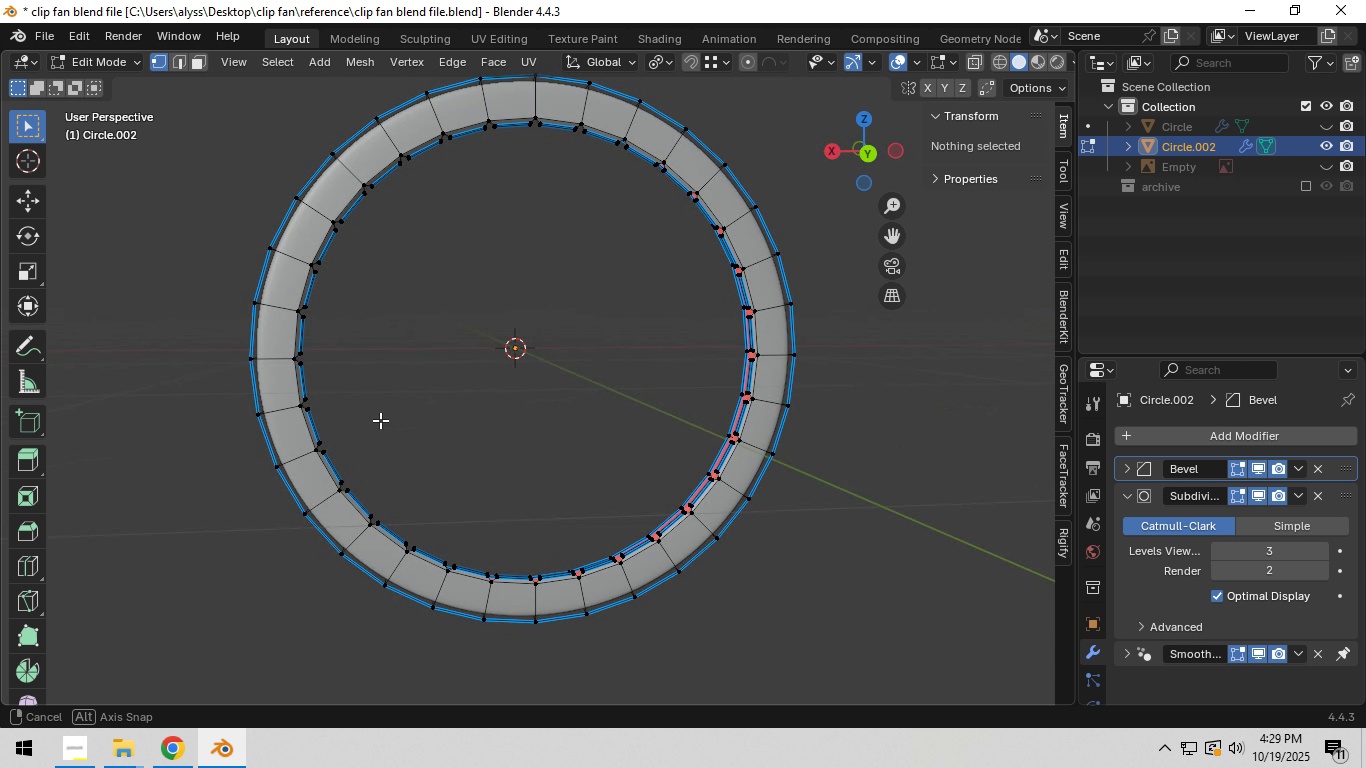 
hold_key(key=ShiftLeft, duration=0.35)
 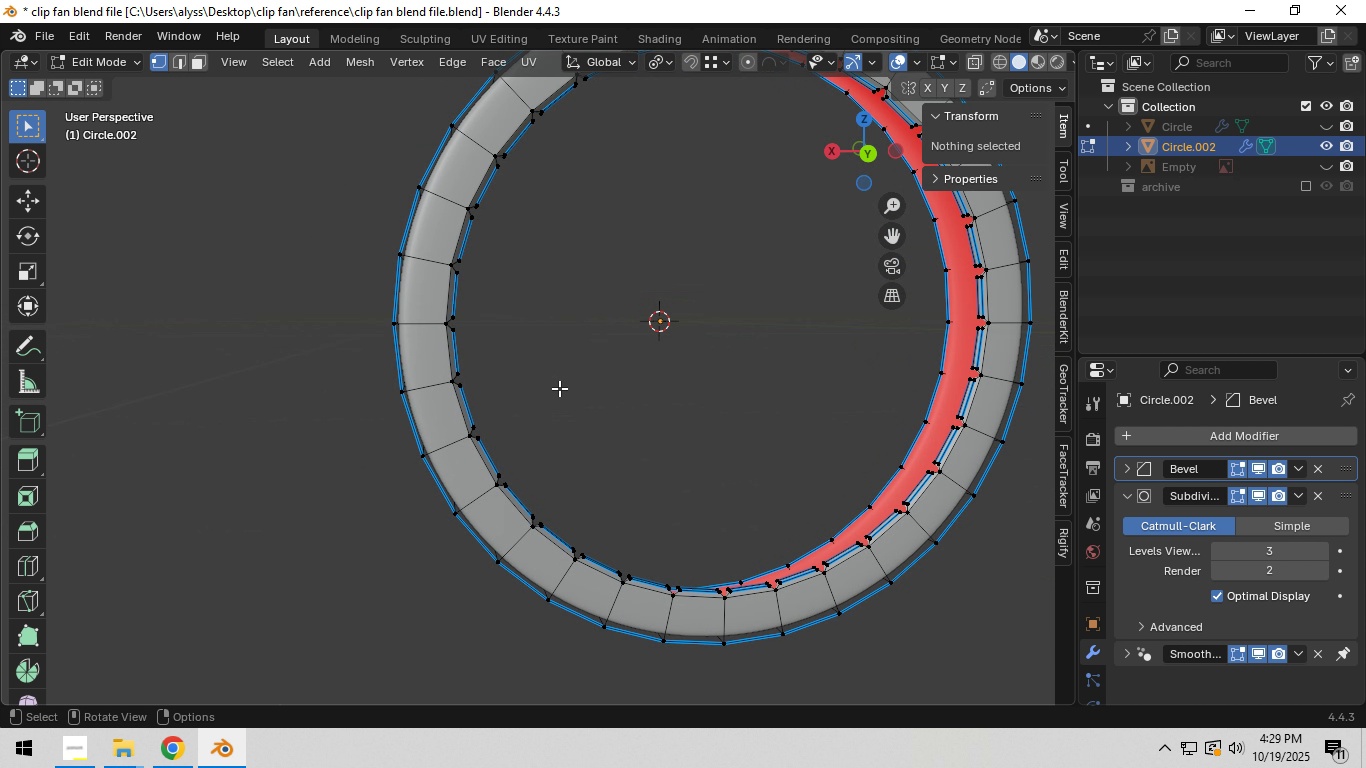 
scroll: coordinate [559, 388], scroll_direction: up, amount: 3.0
 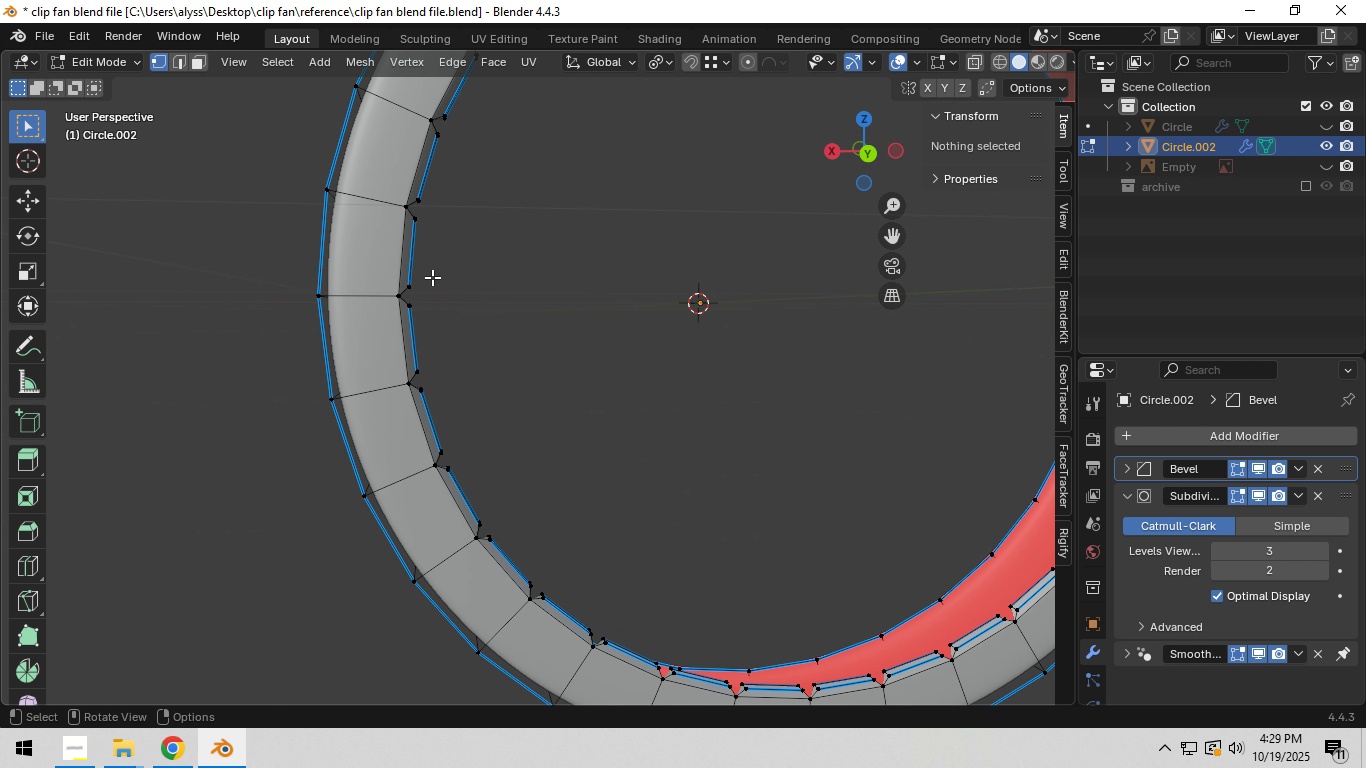 
key(2)
 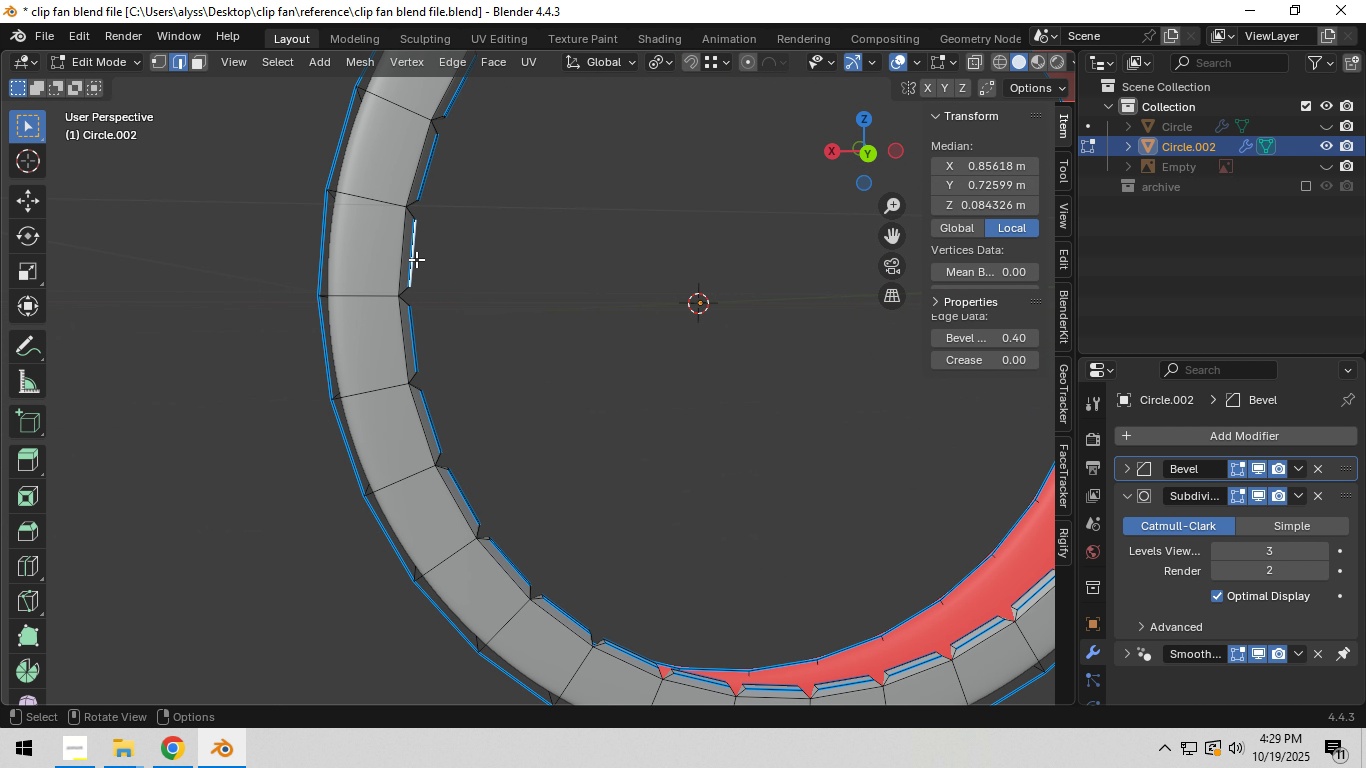 
left_click([416, 259])
 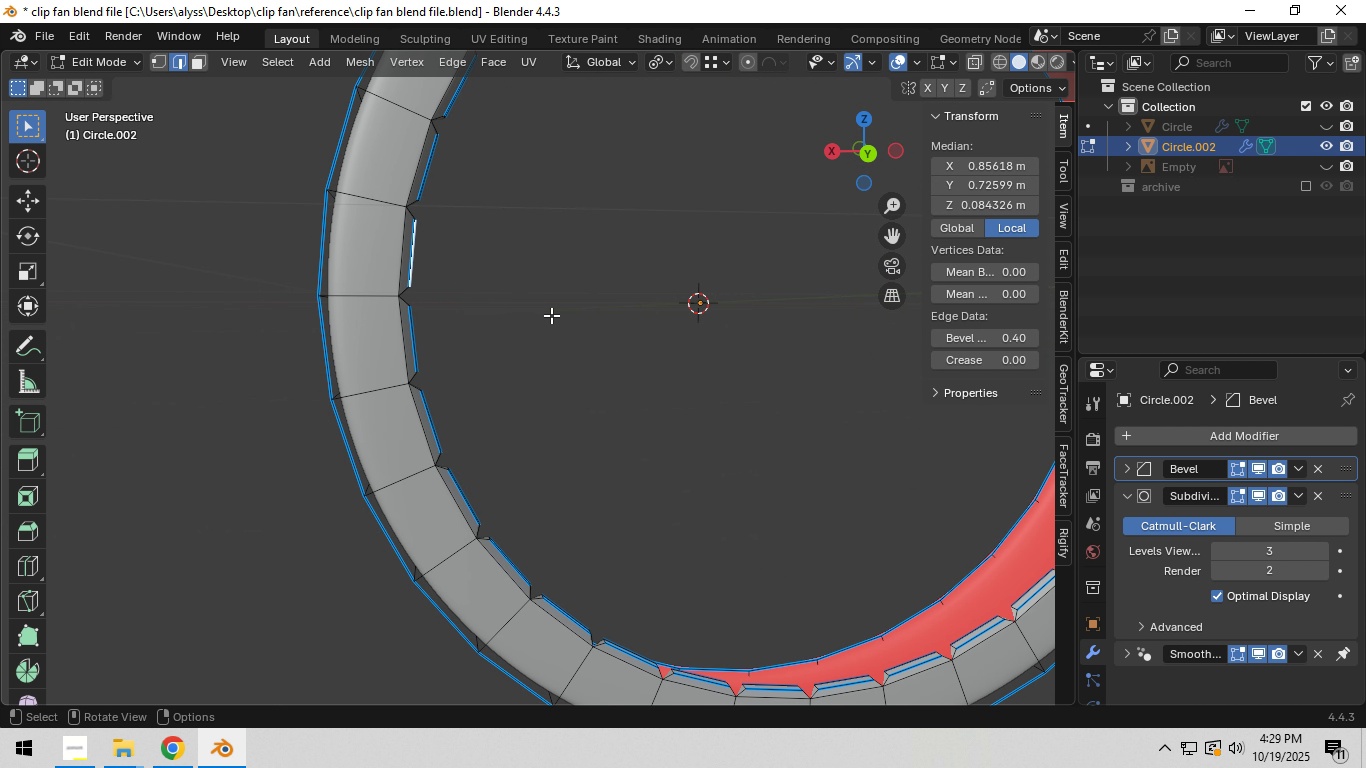 
hold_key(key=ControlLeft, duration=0.86)
 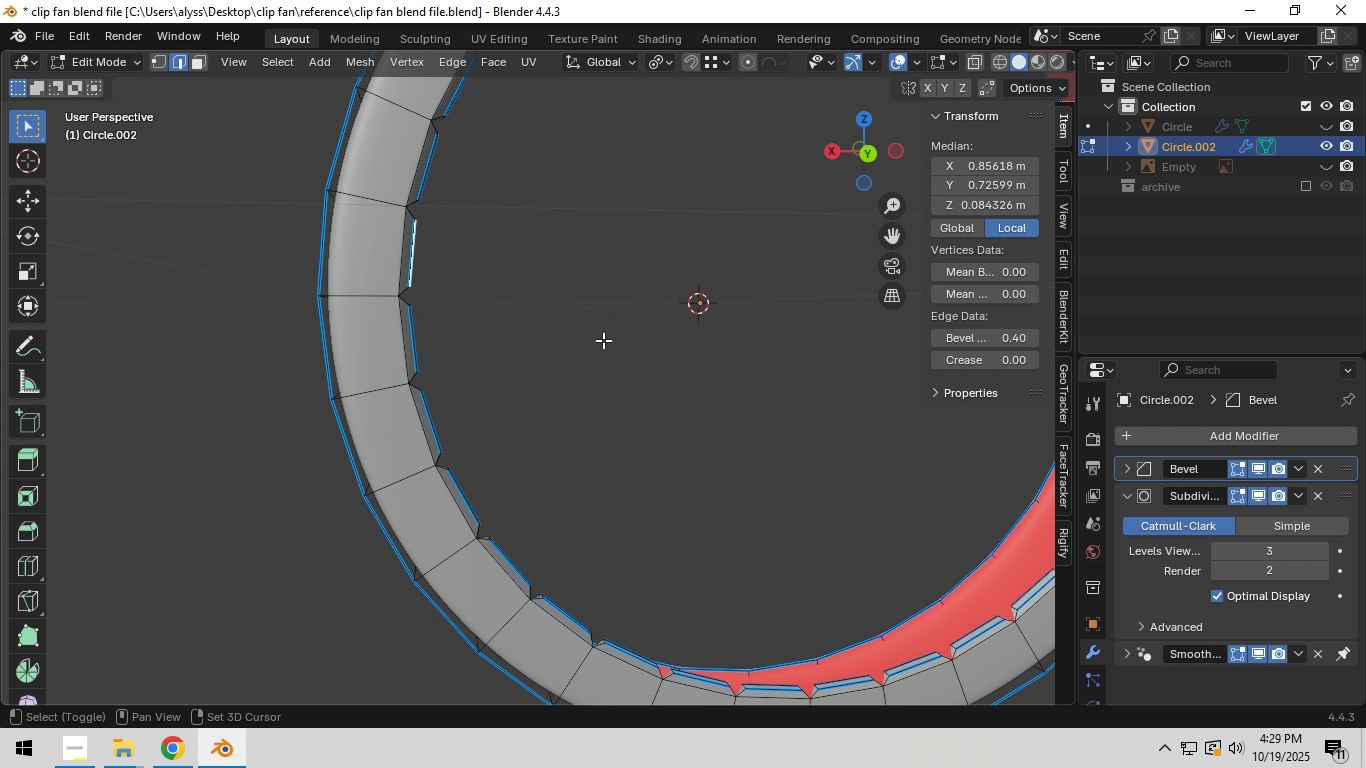 
key(Shift+G)
 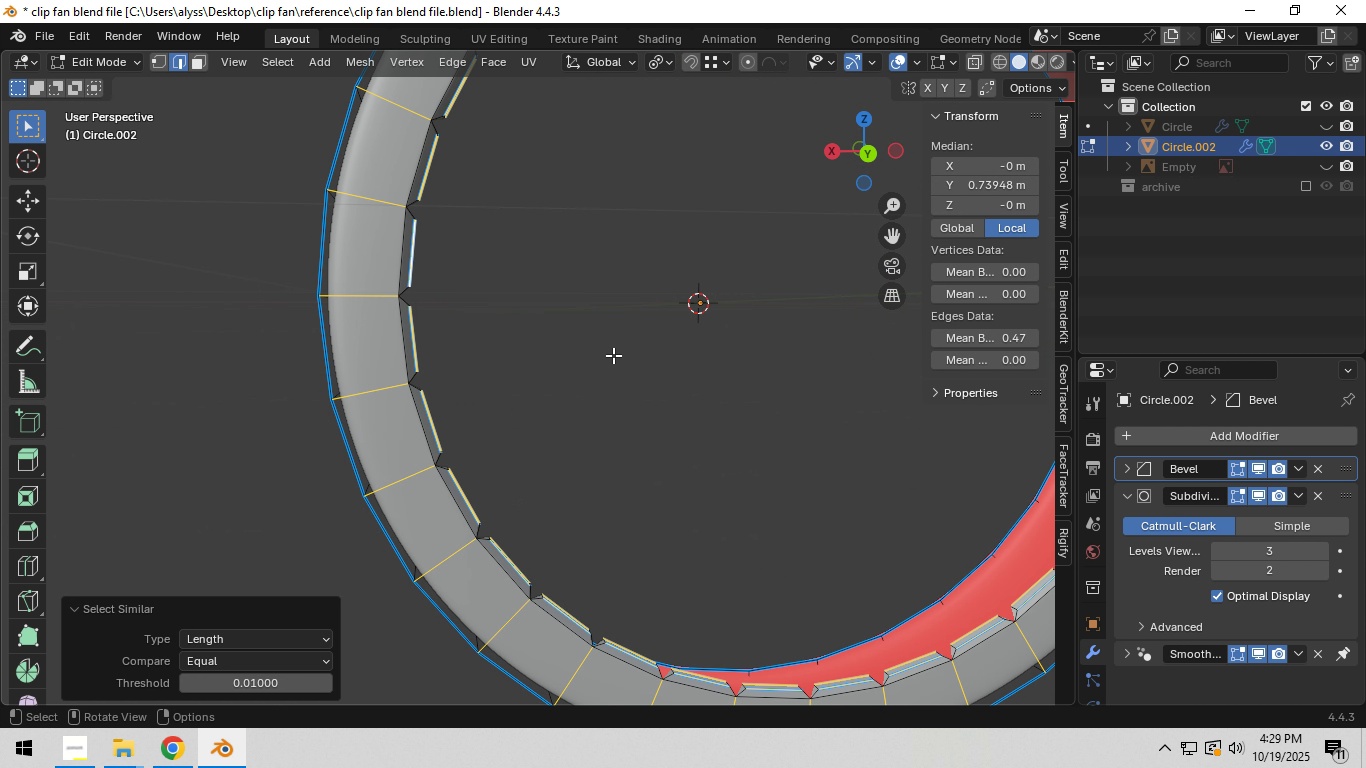 
left_click([613, 355])
 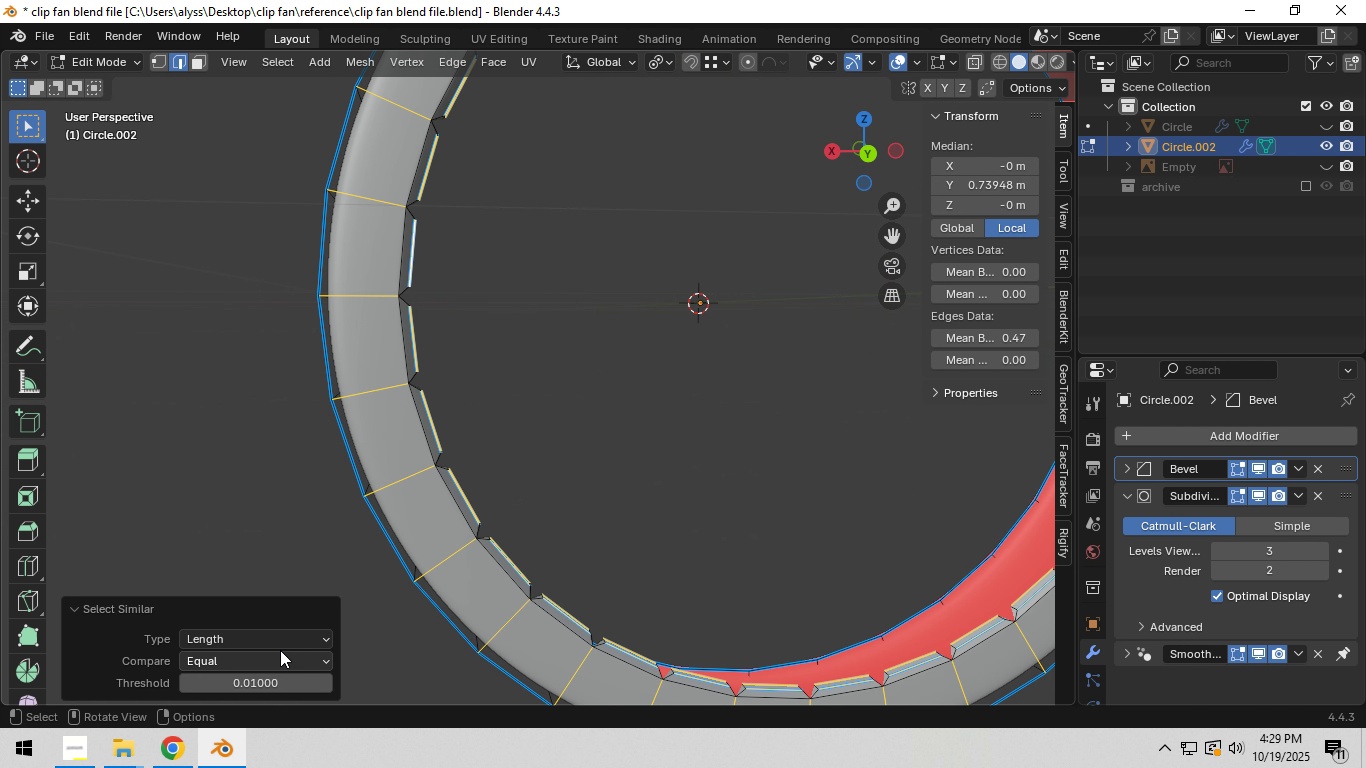 
left_click([273, 660])
 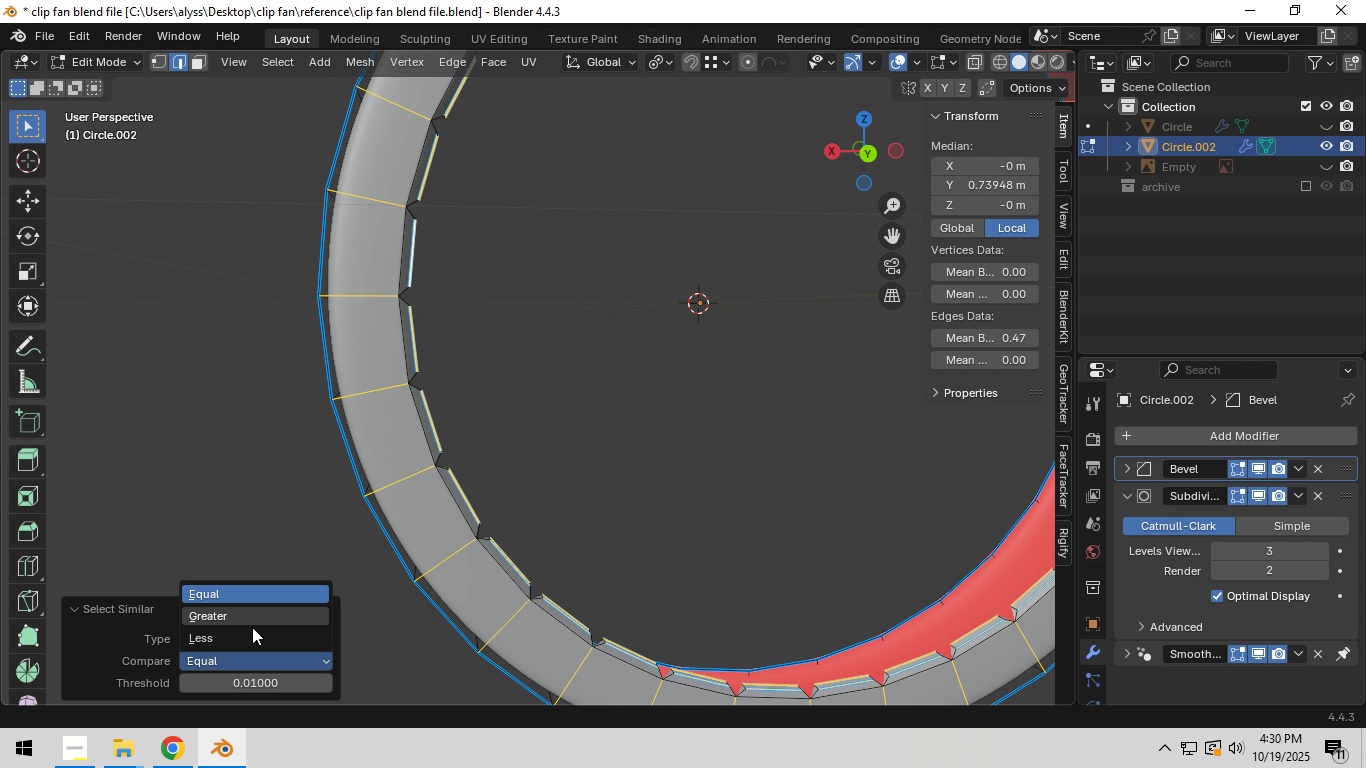 
left_click([250, 636])
 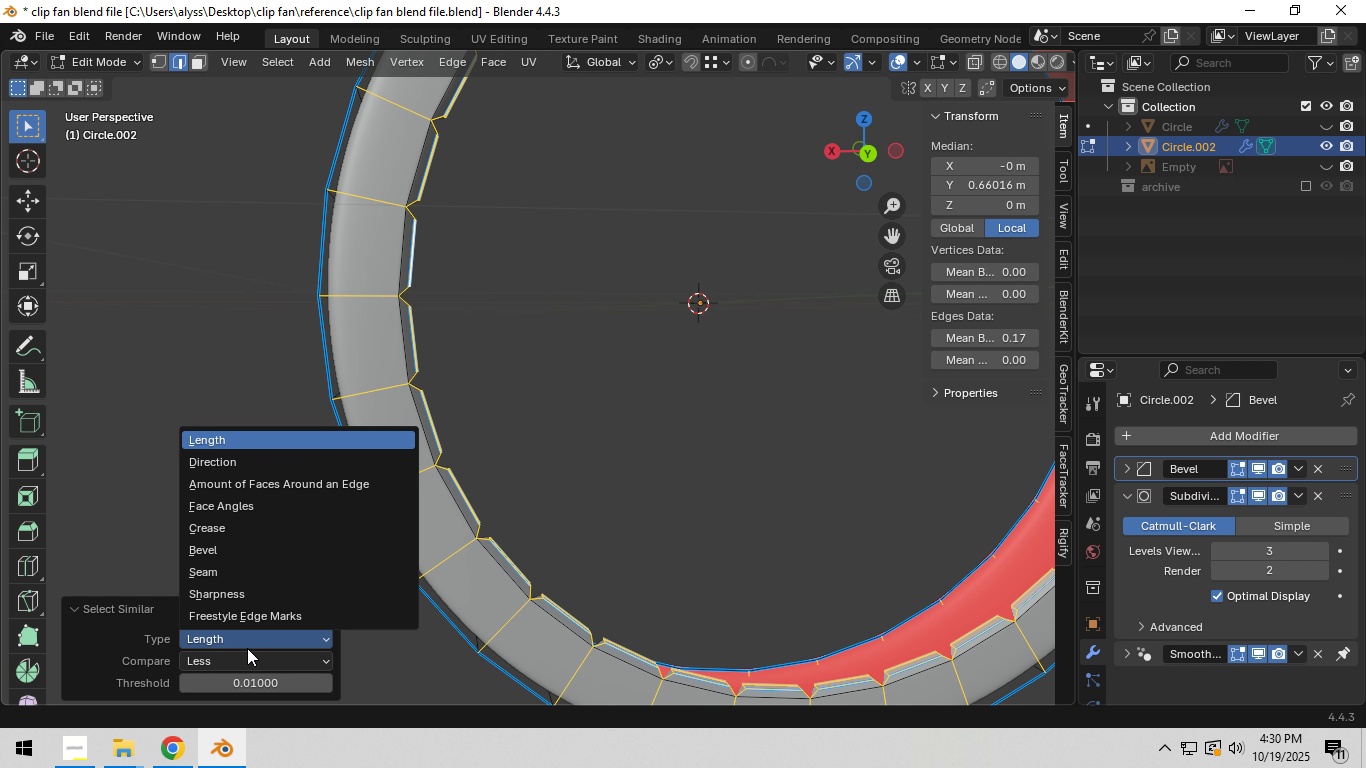 
double_click([245, 657])
 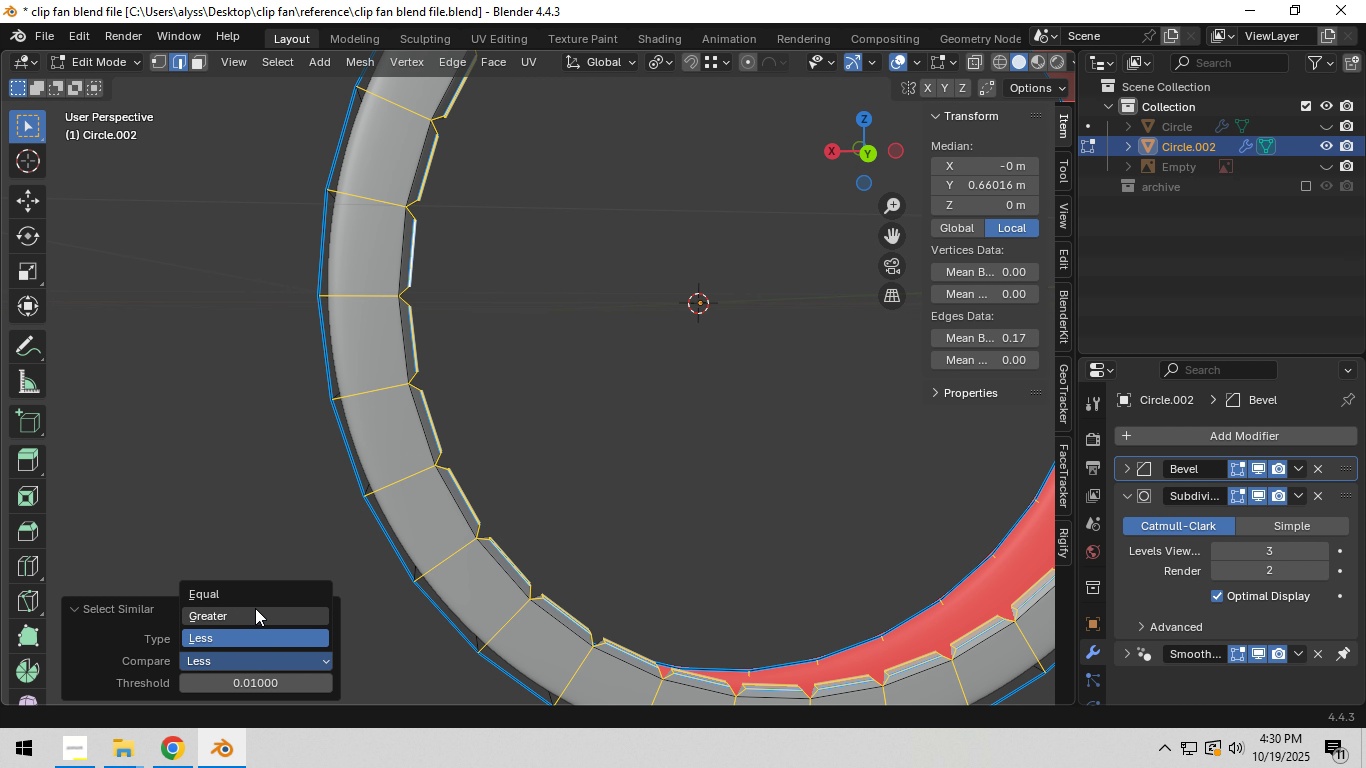 
left_click([260, 599])
 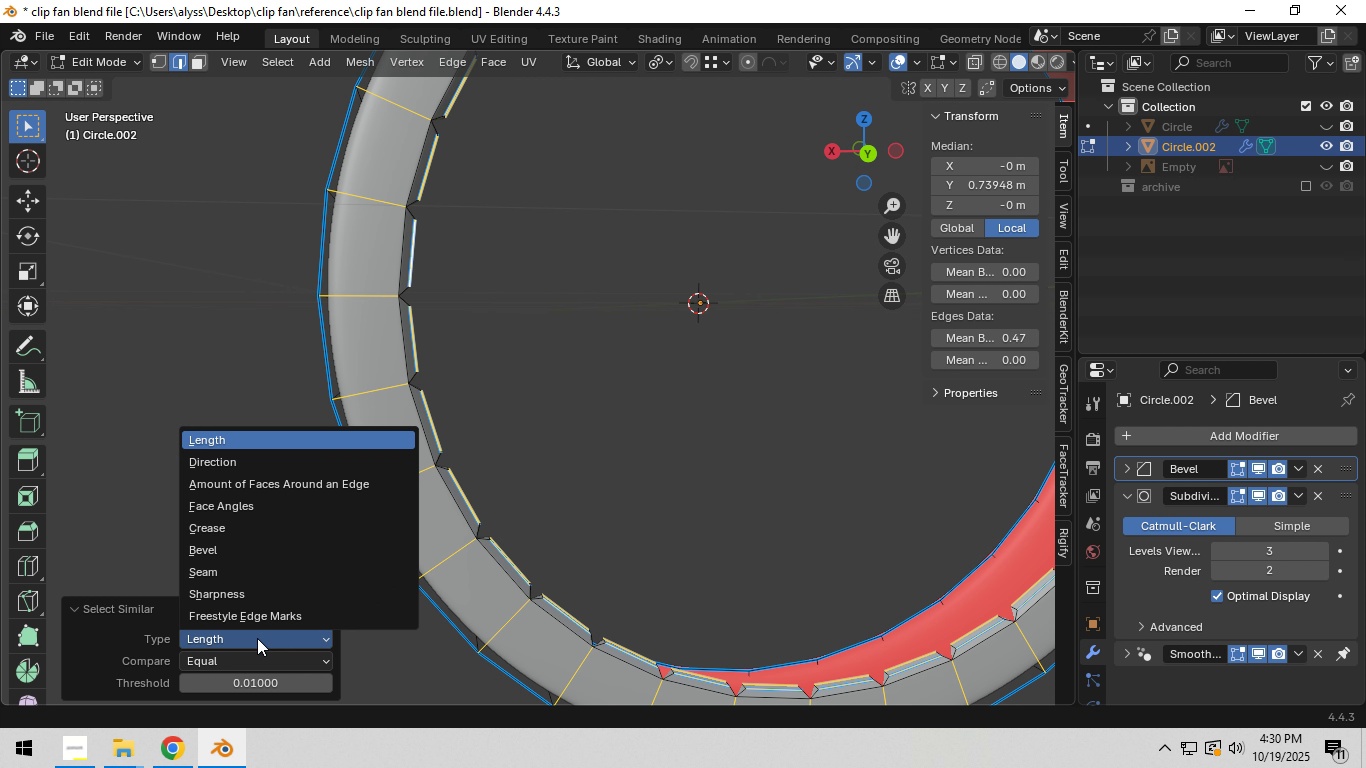 
left_click([257, 638])
 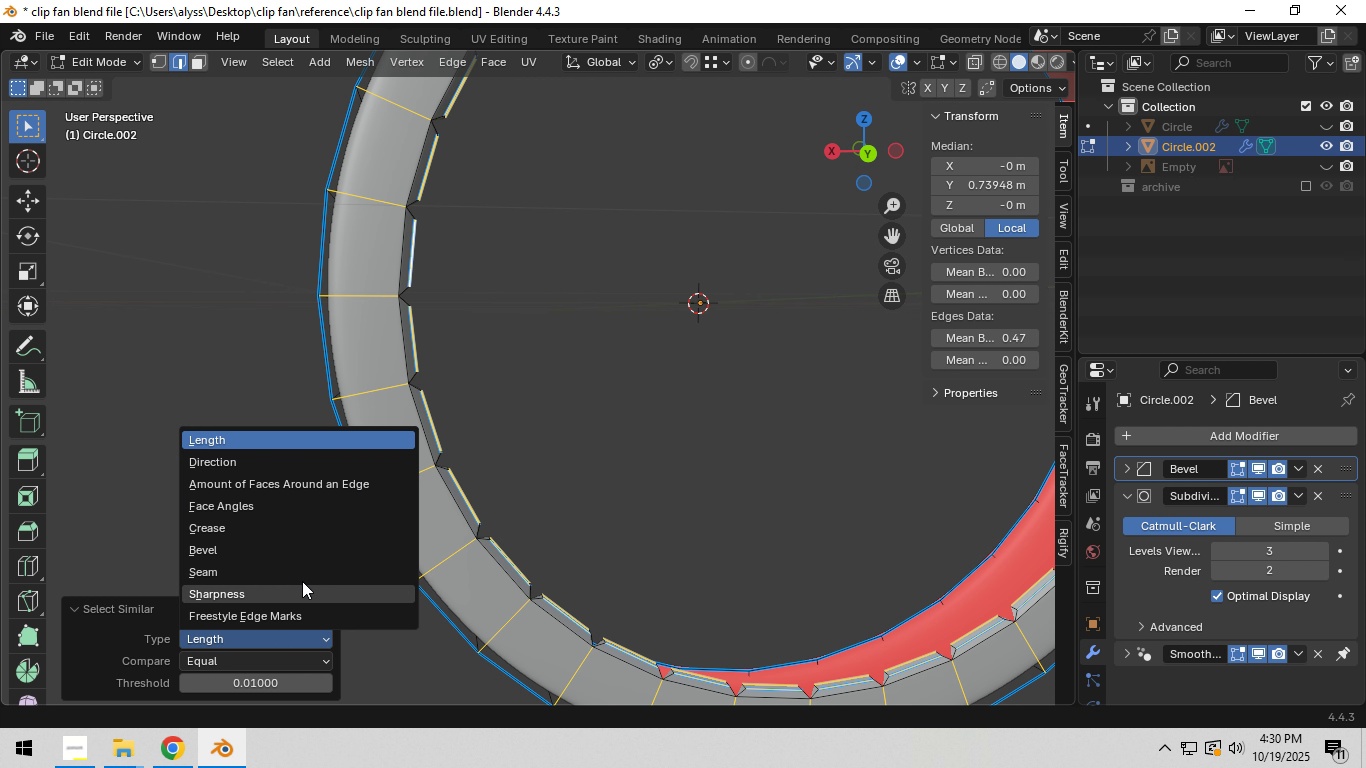 
left_click([322, 486])
 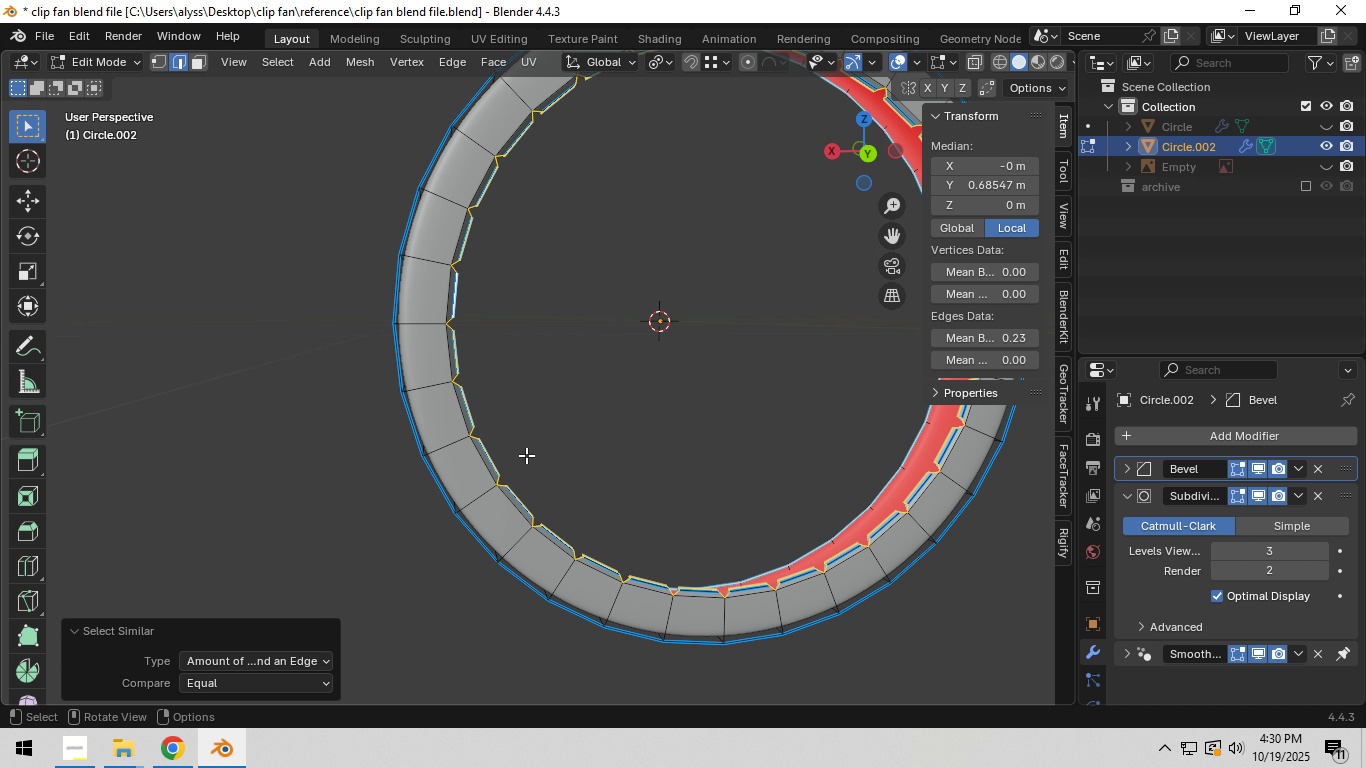 
scroll: coordinate [526, 455], scroll_direction: down, amount: 3.0
 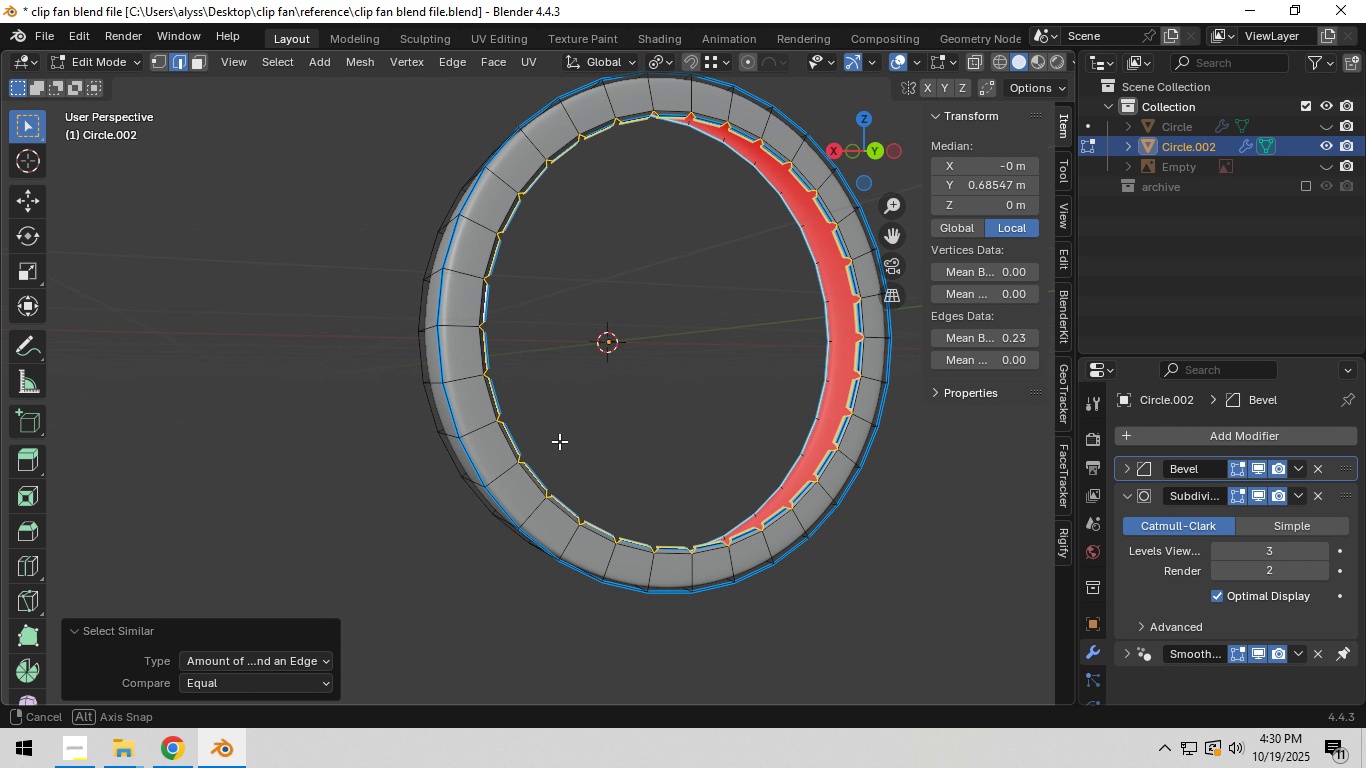 
key(X)
 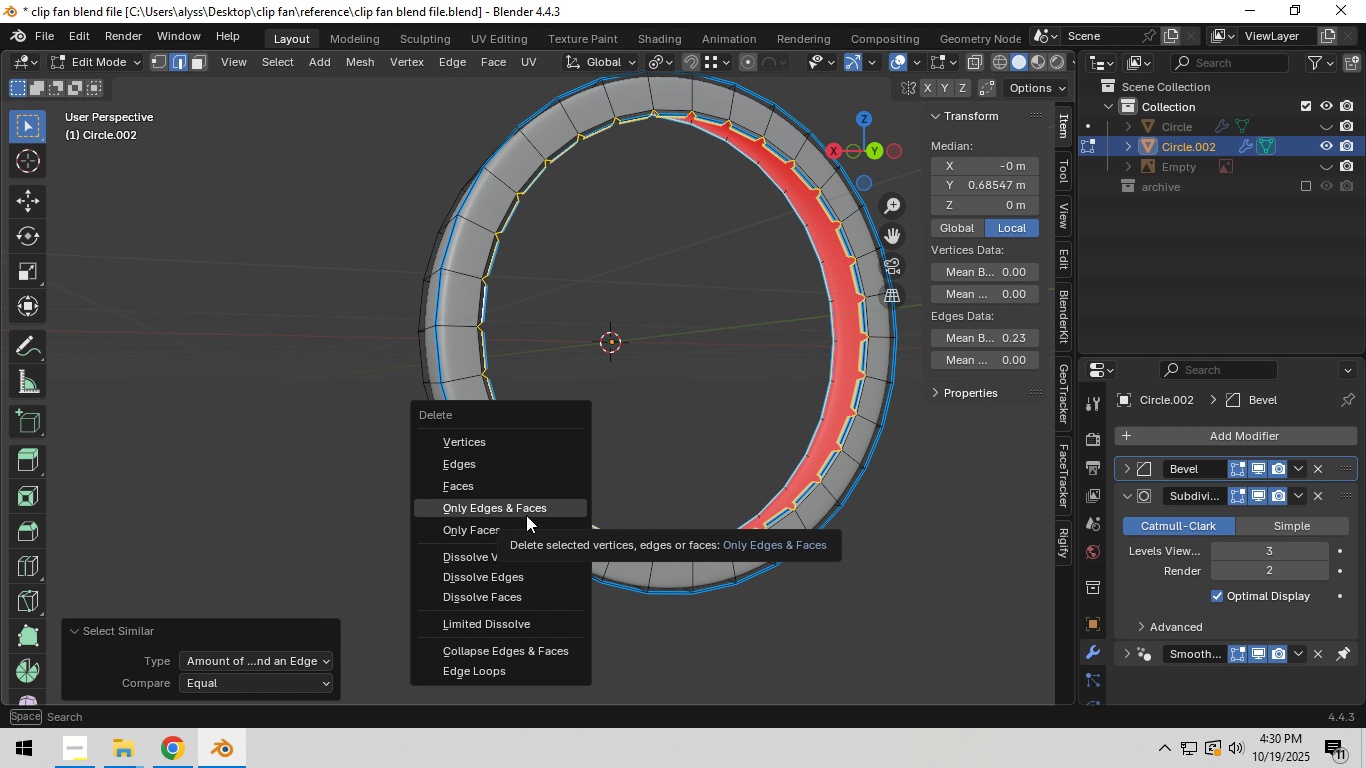 
left_click([526, 515])
 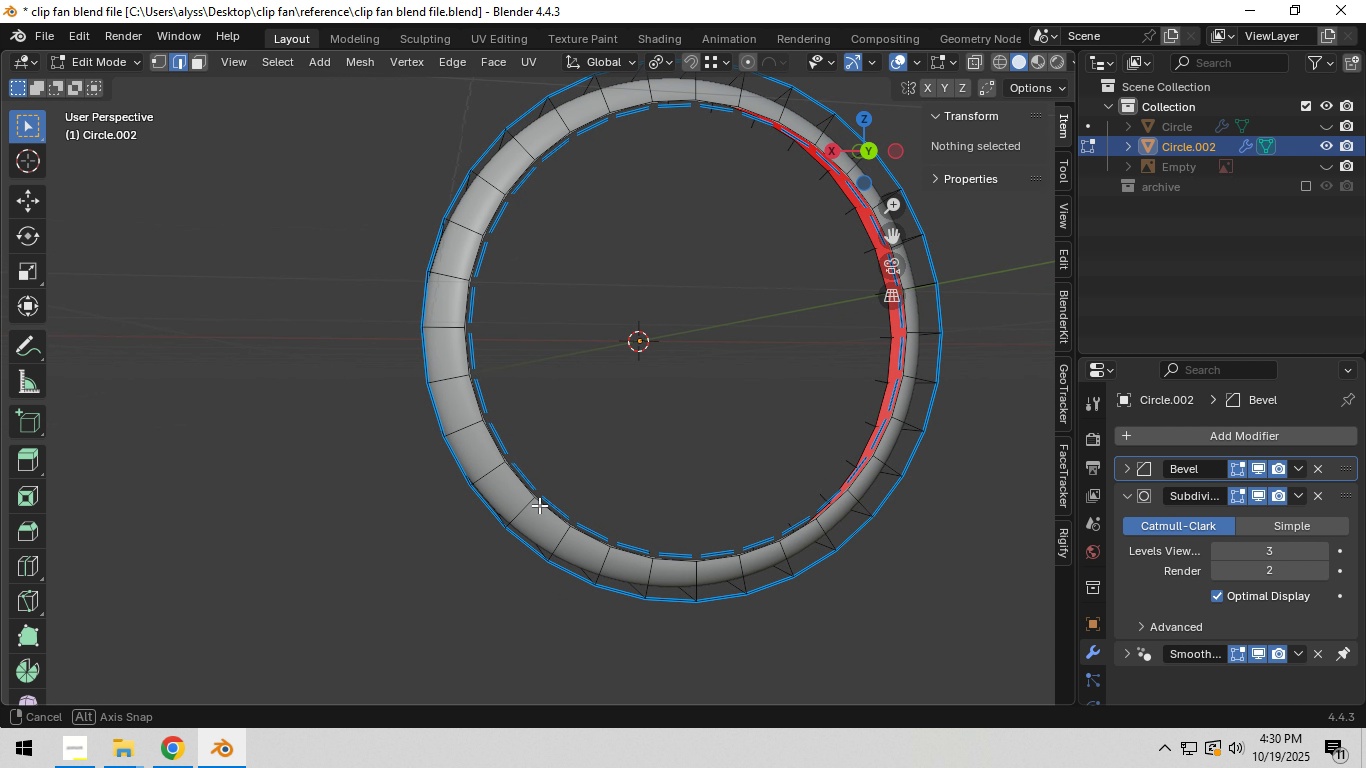 
scroll: coordinate [522, 506], scroll_direction: up, amount: 2.0
 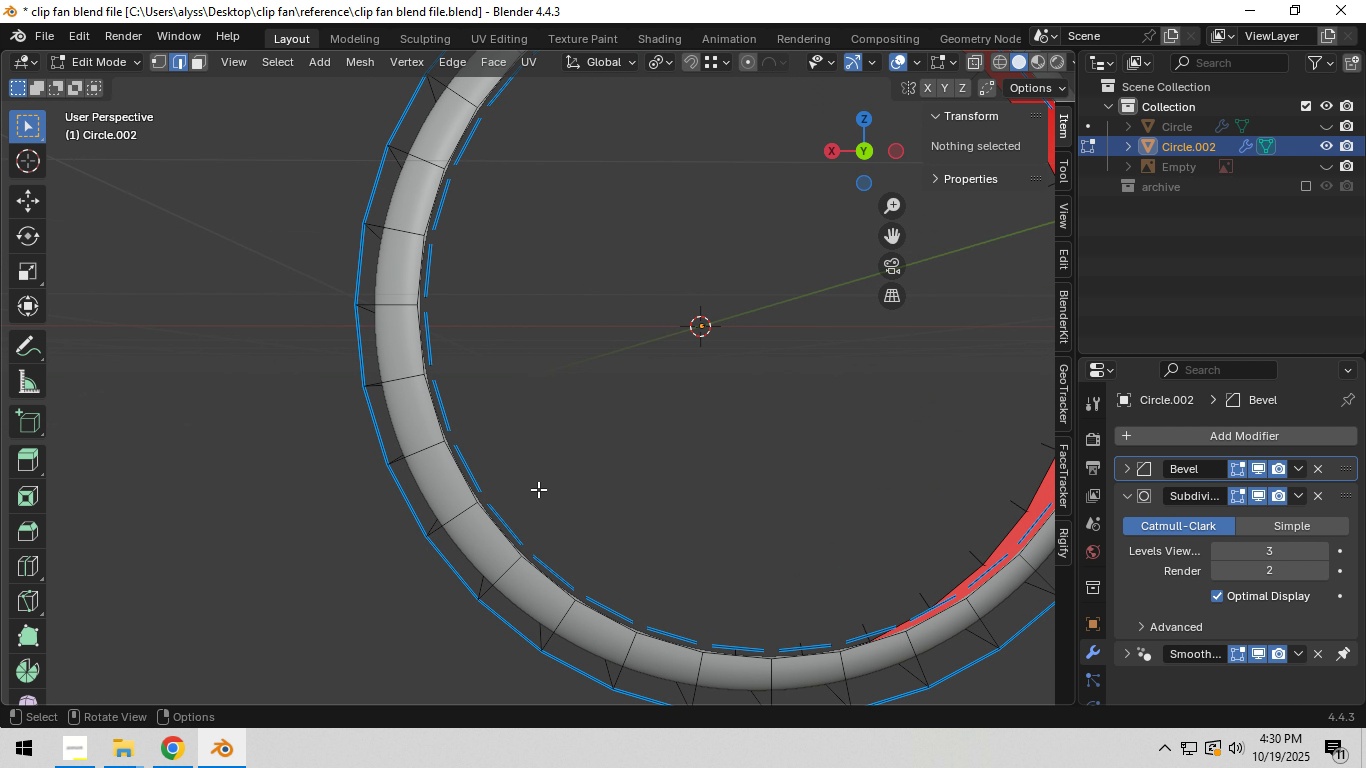 
key(Backquote)
 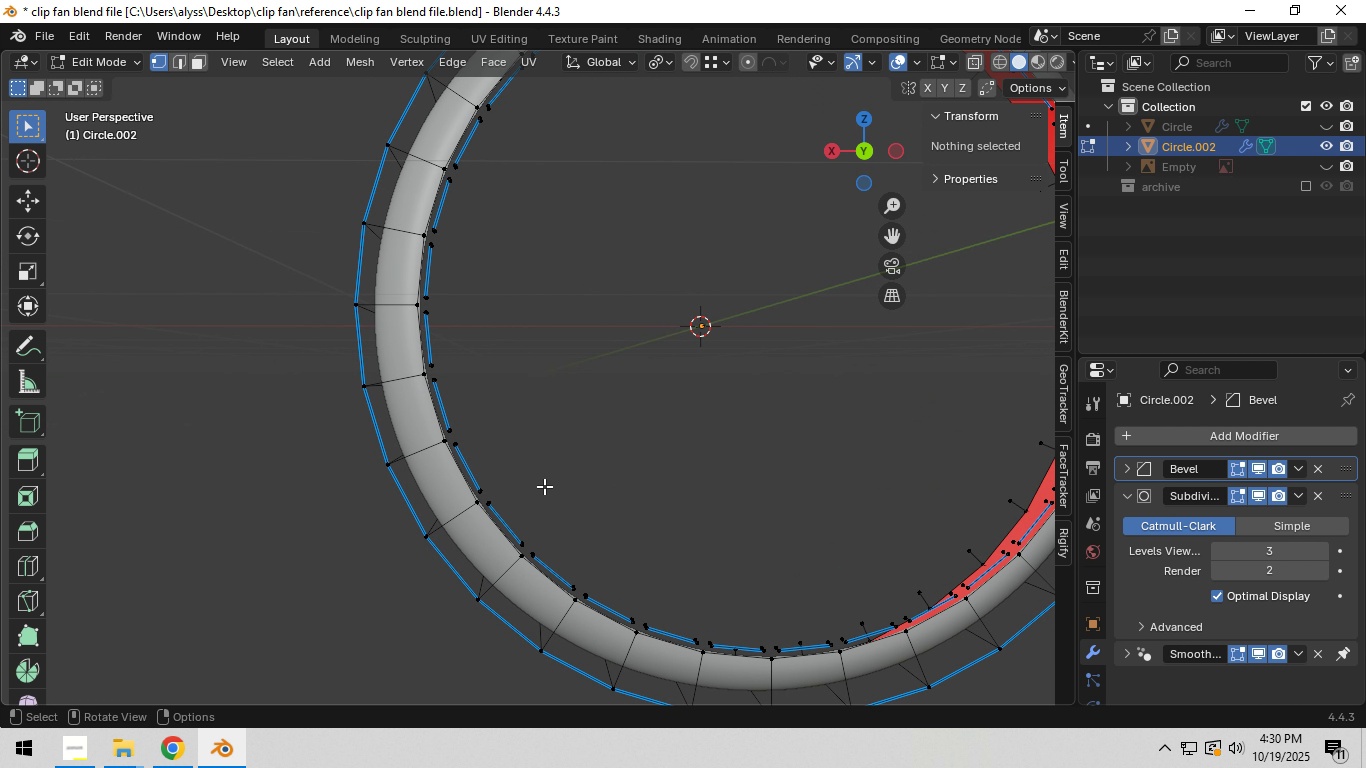 
key(1)
 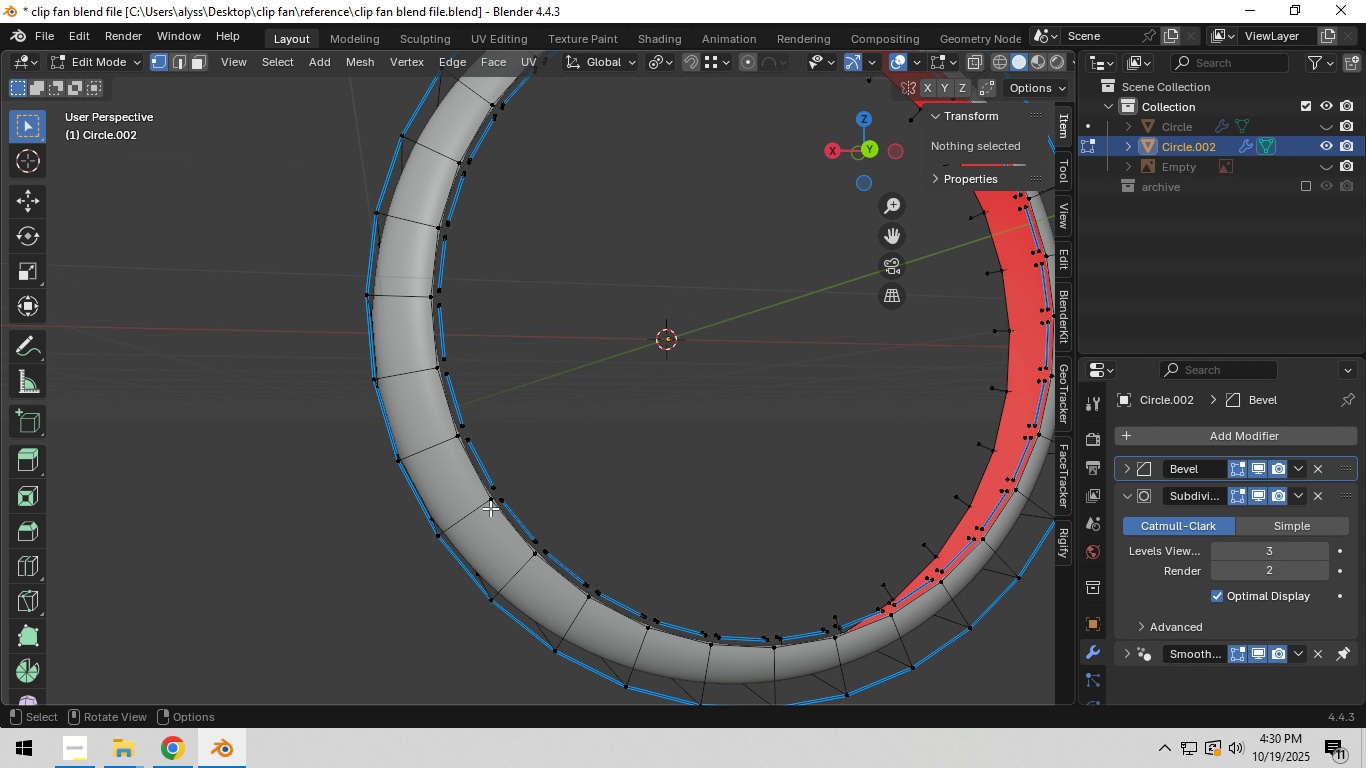 
left_click([441, 526])
 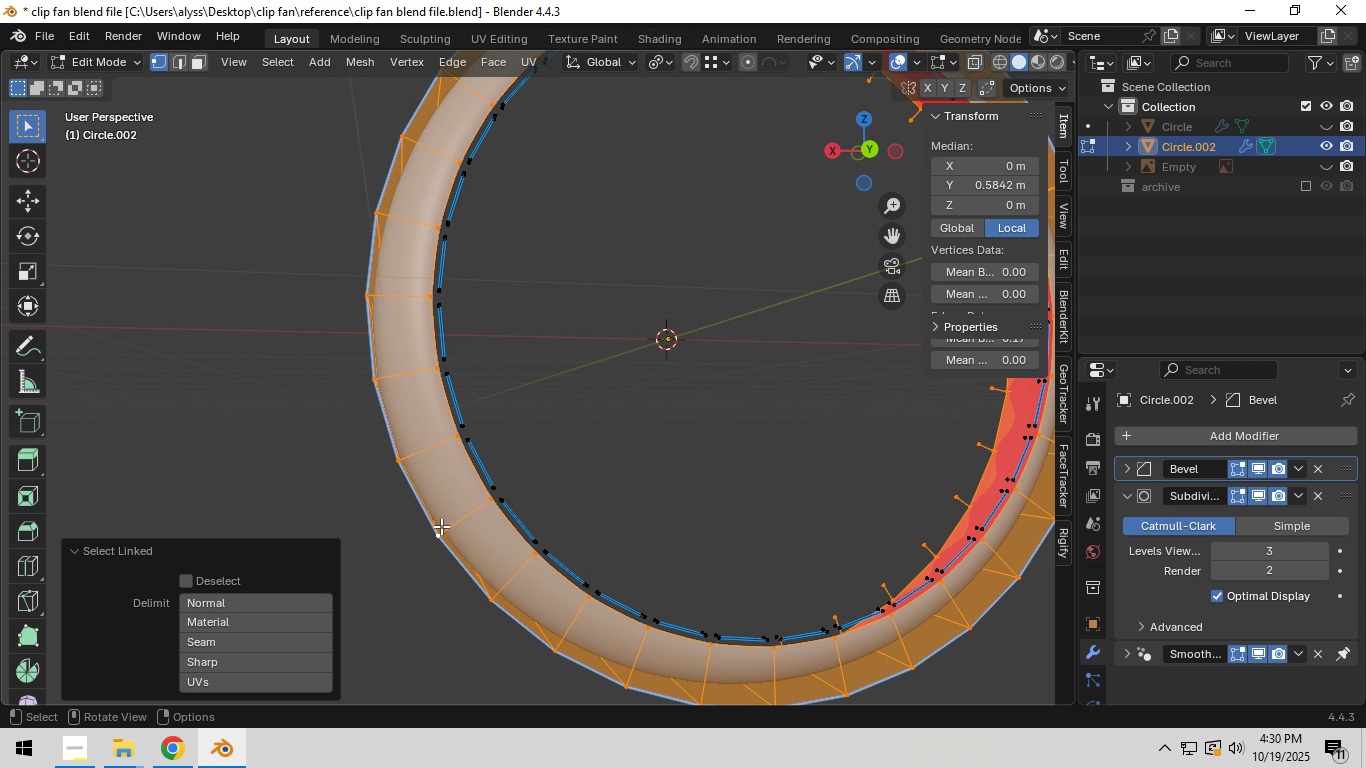 
key(L)
 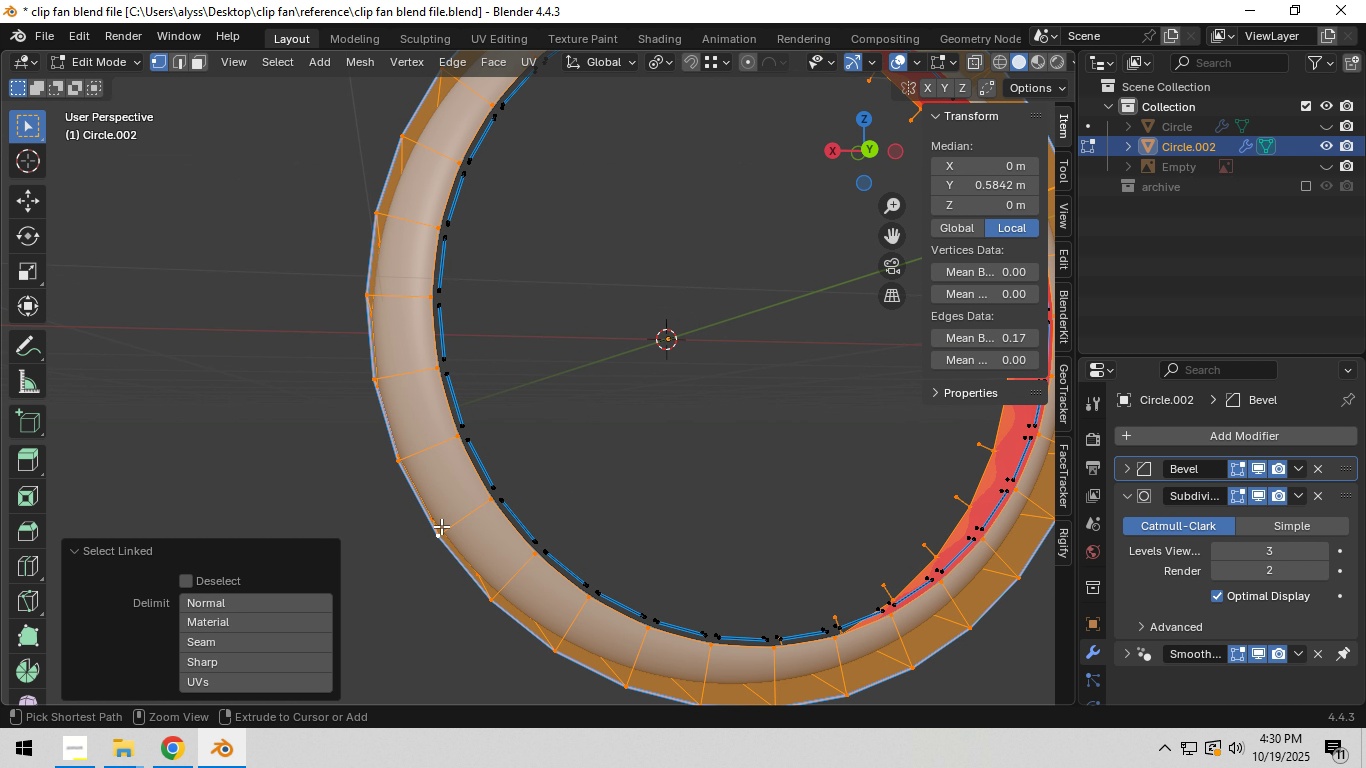 
key(Control+ControlLeft)
 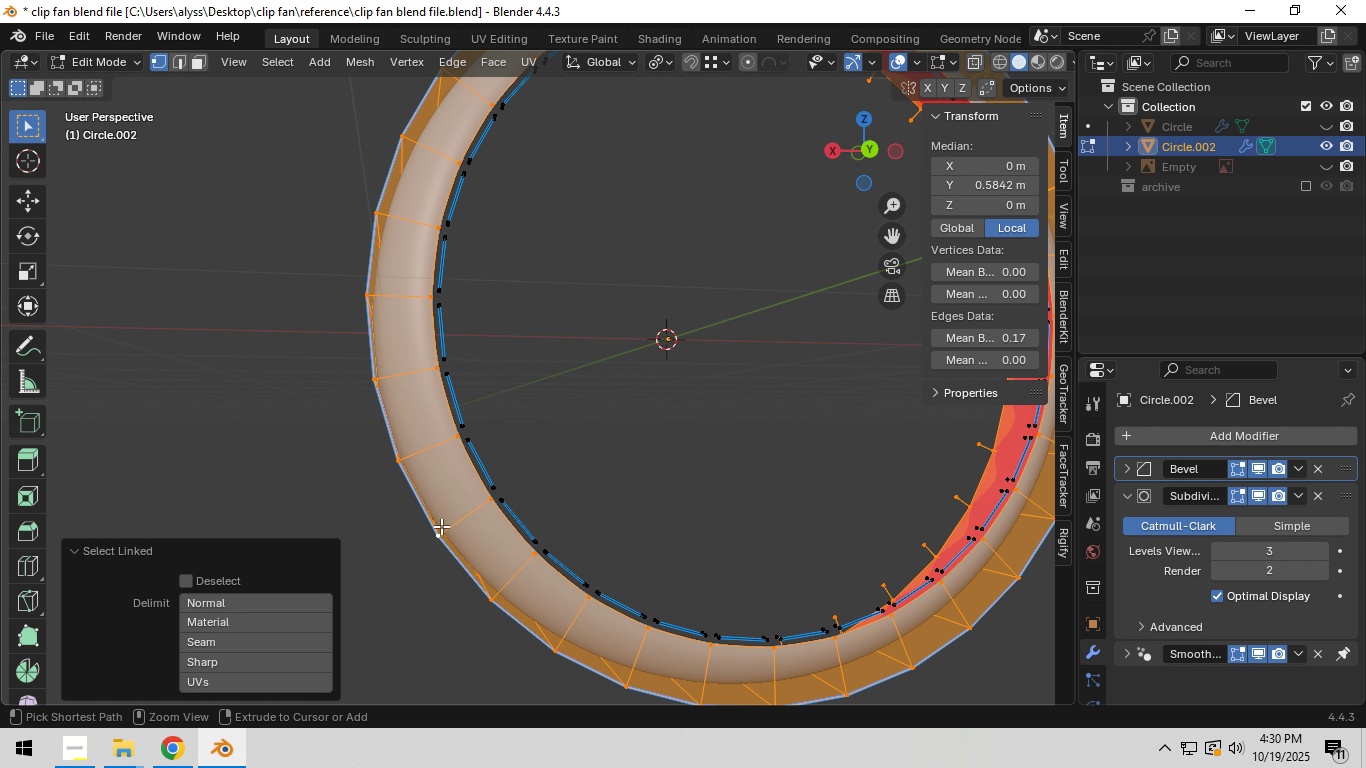 
key(Control+I)
 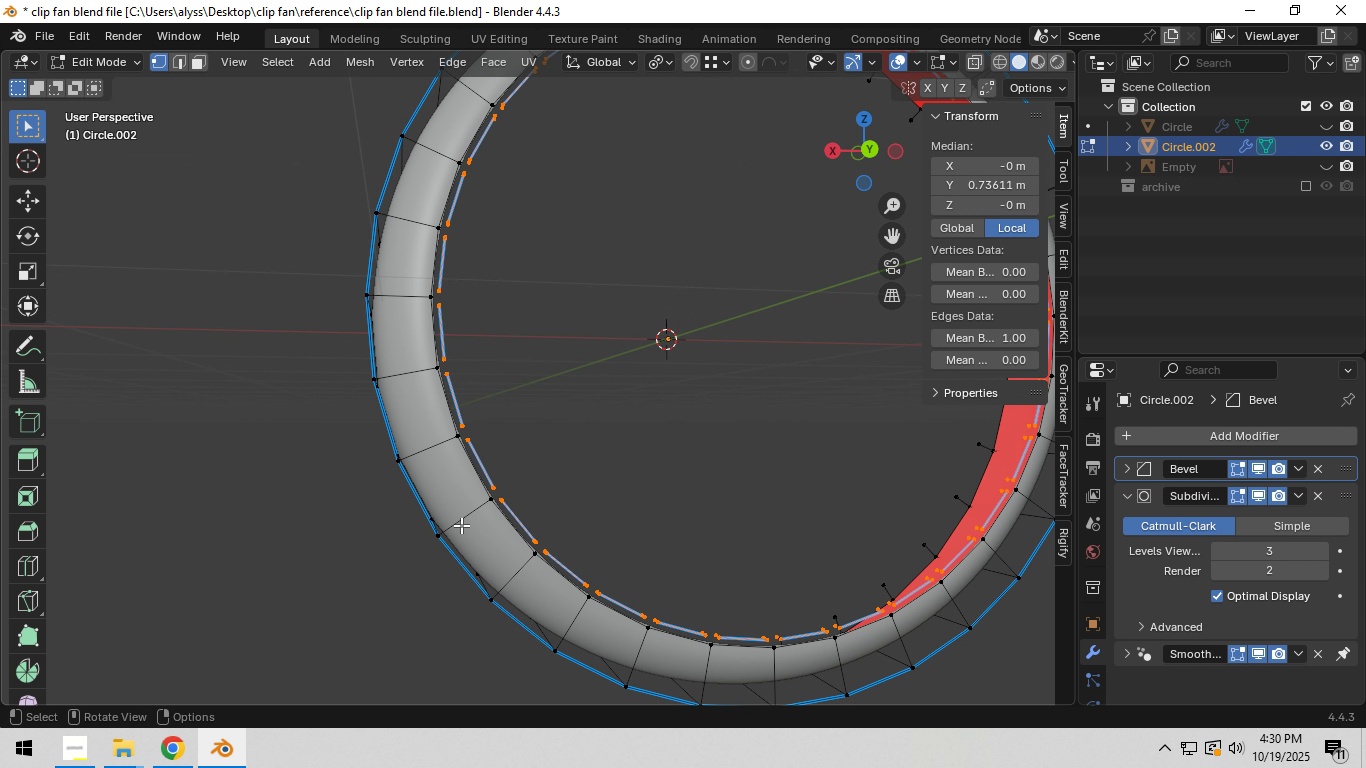 
key(X)
 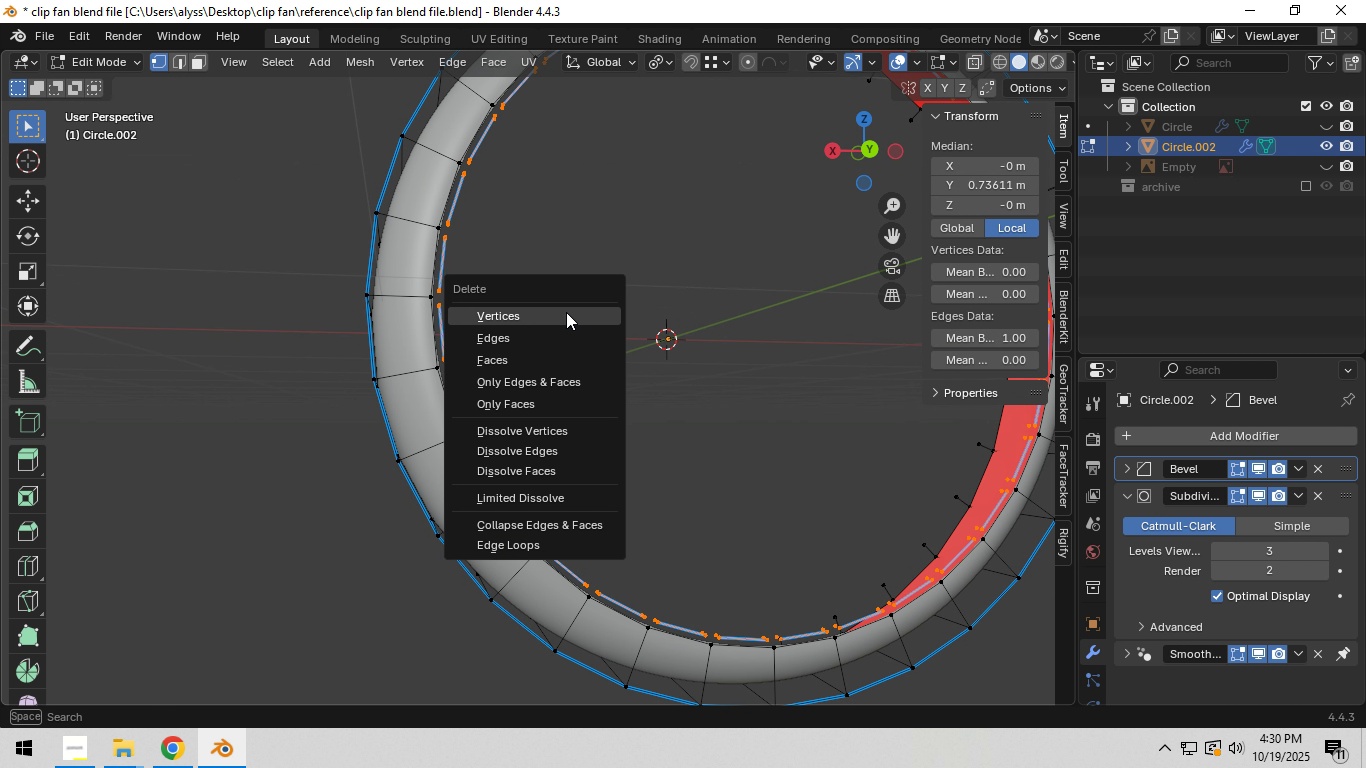 
left_click([566, 312])
 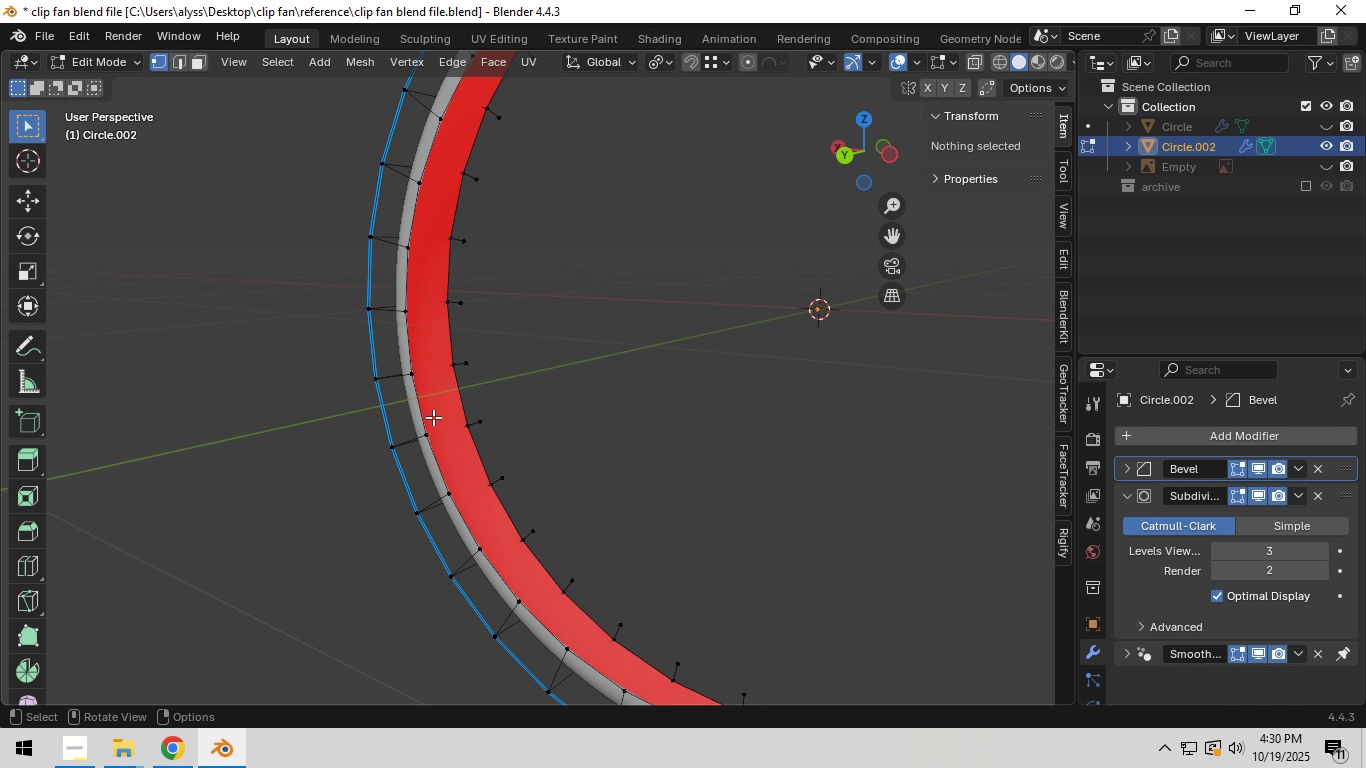 
hold_key(key=AltLeft, duration=0.59)
 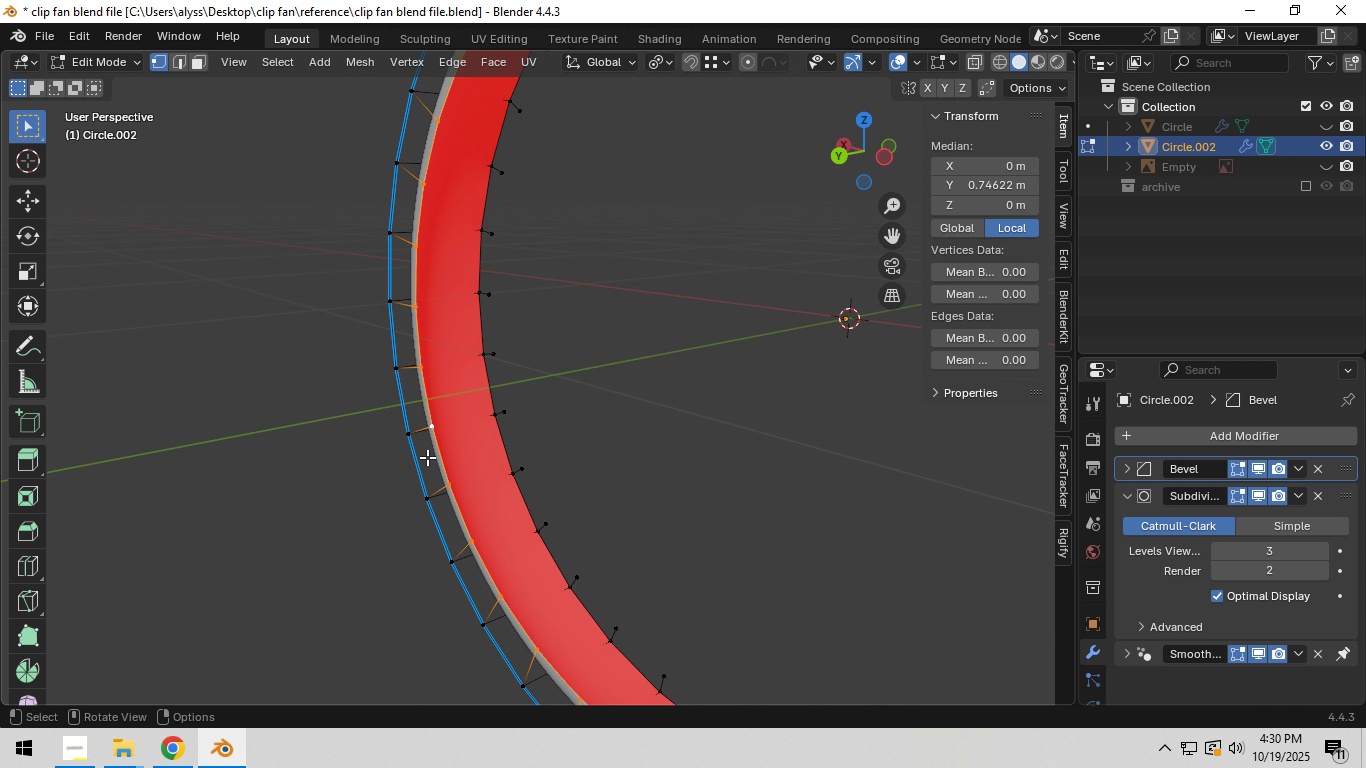 
scroll: coordinate [429, 456], scroll_direction: up, amount: 3.0
 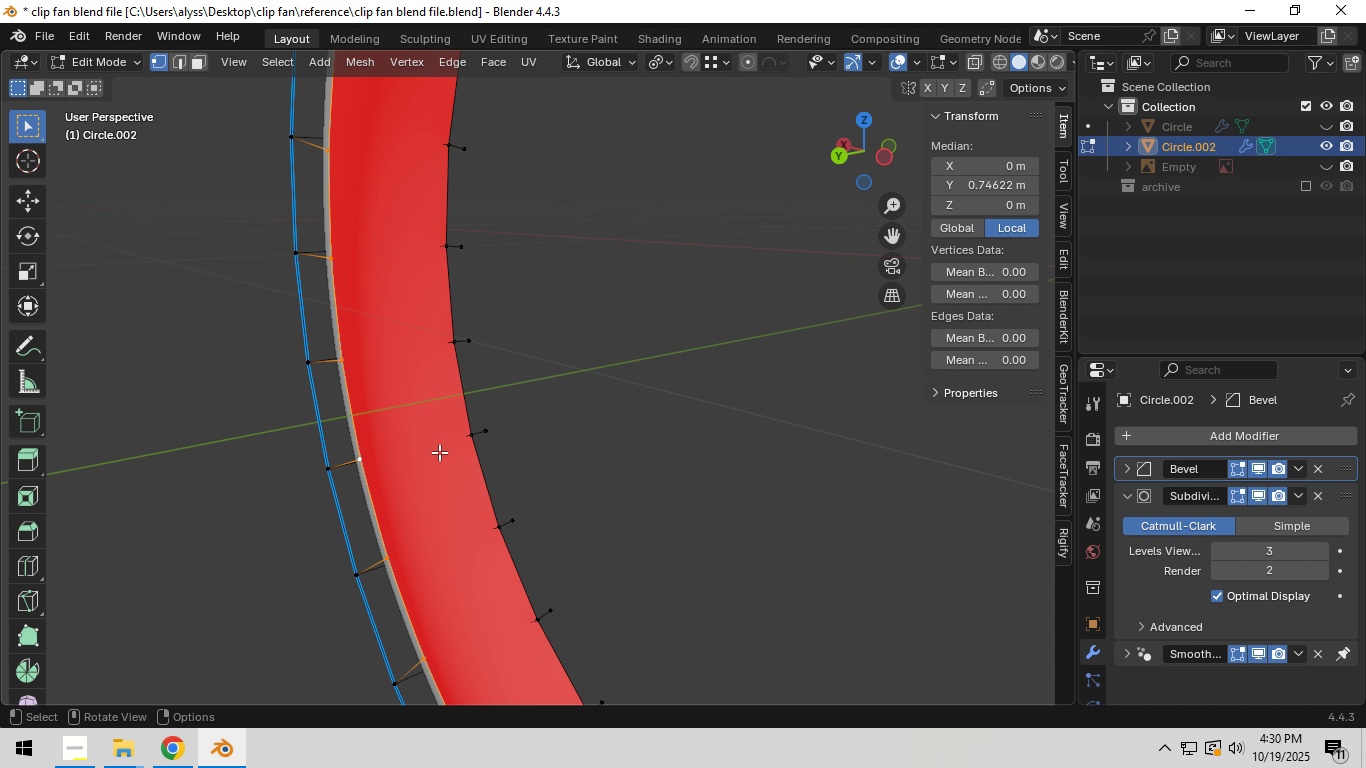 
type(ey)
 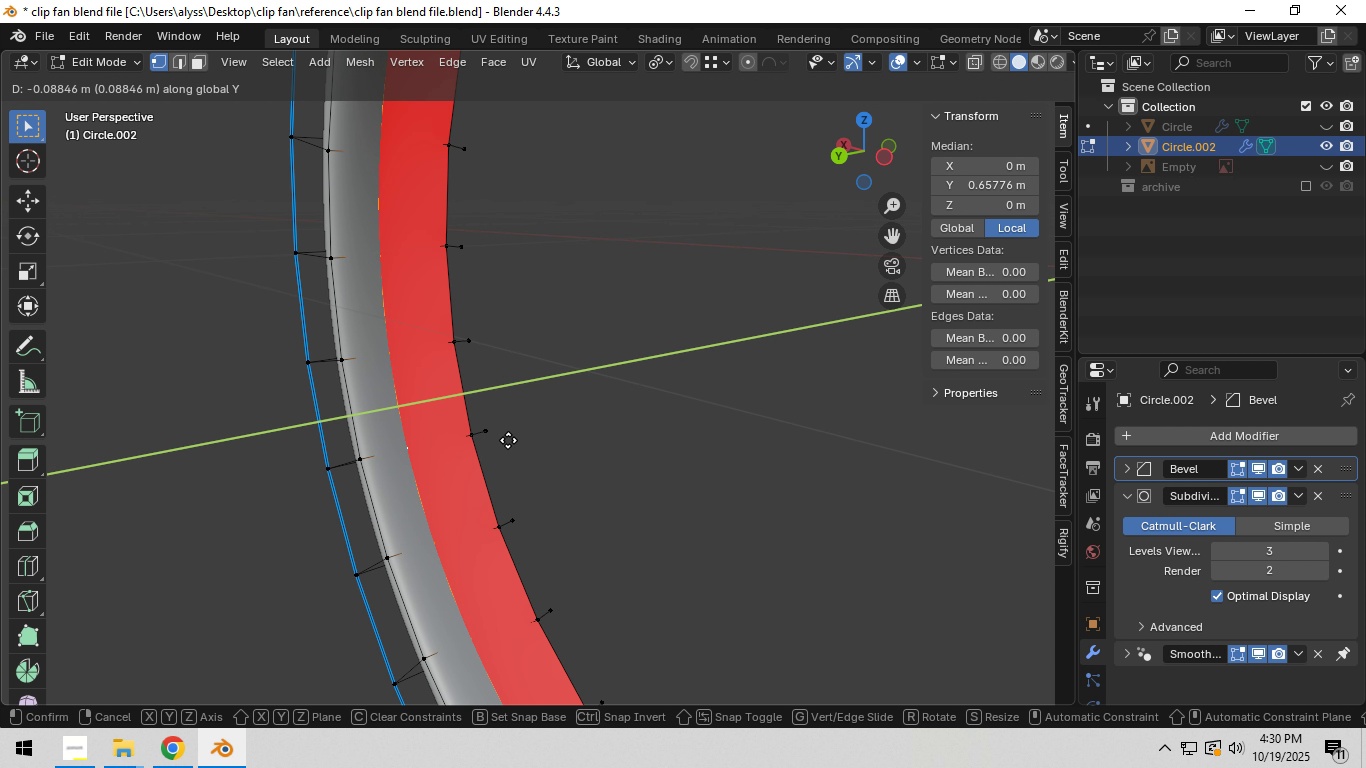 
left_click([508, 440])
 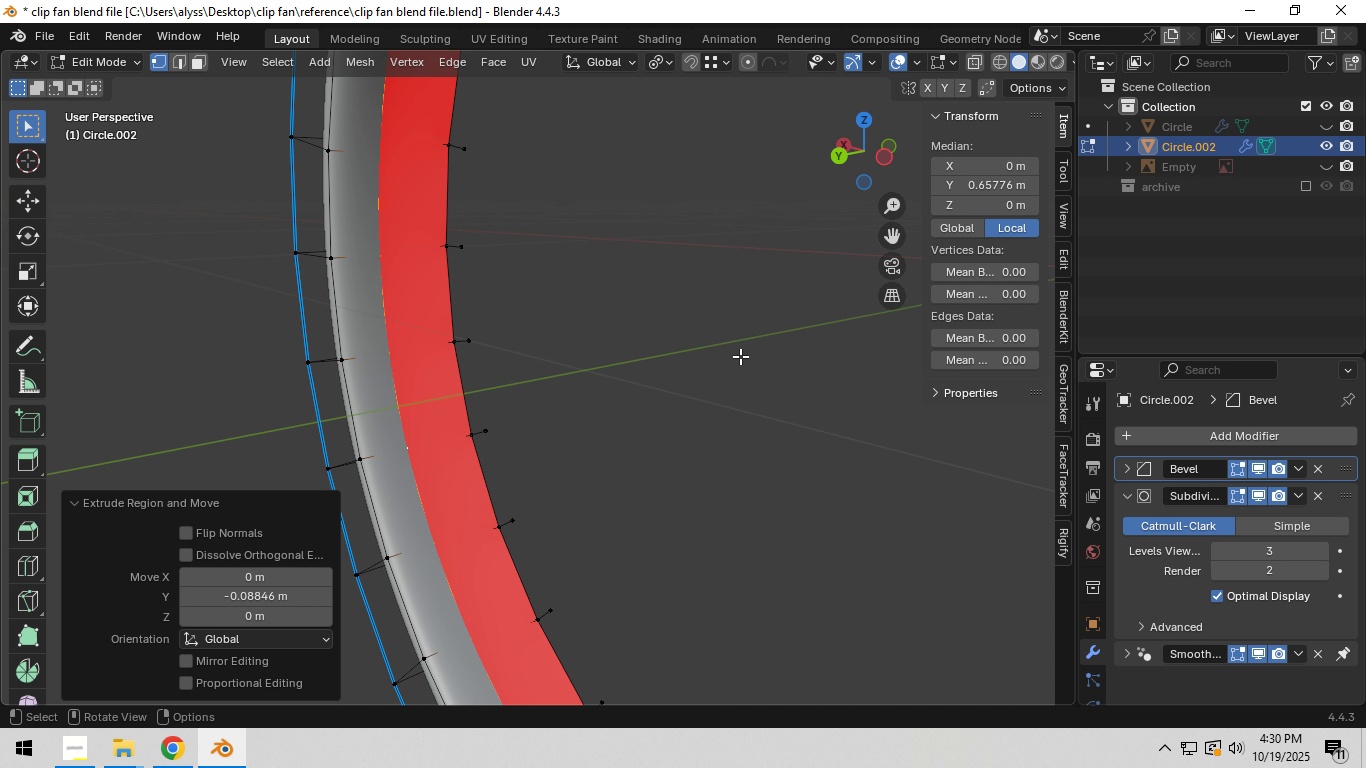 
wait(5.8)
 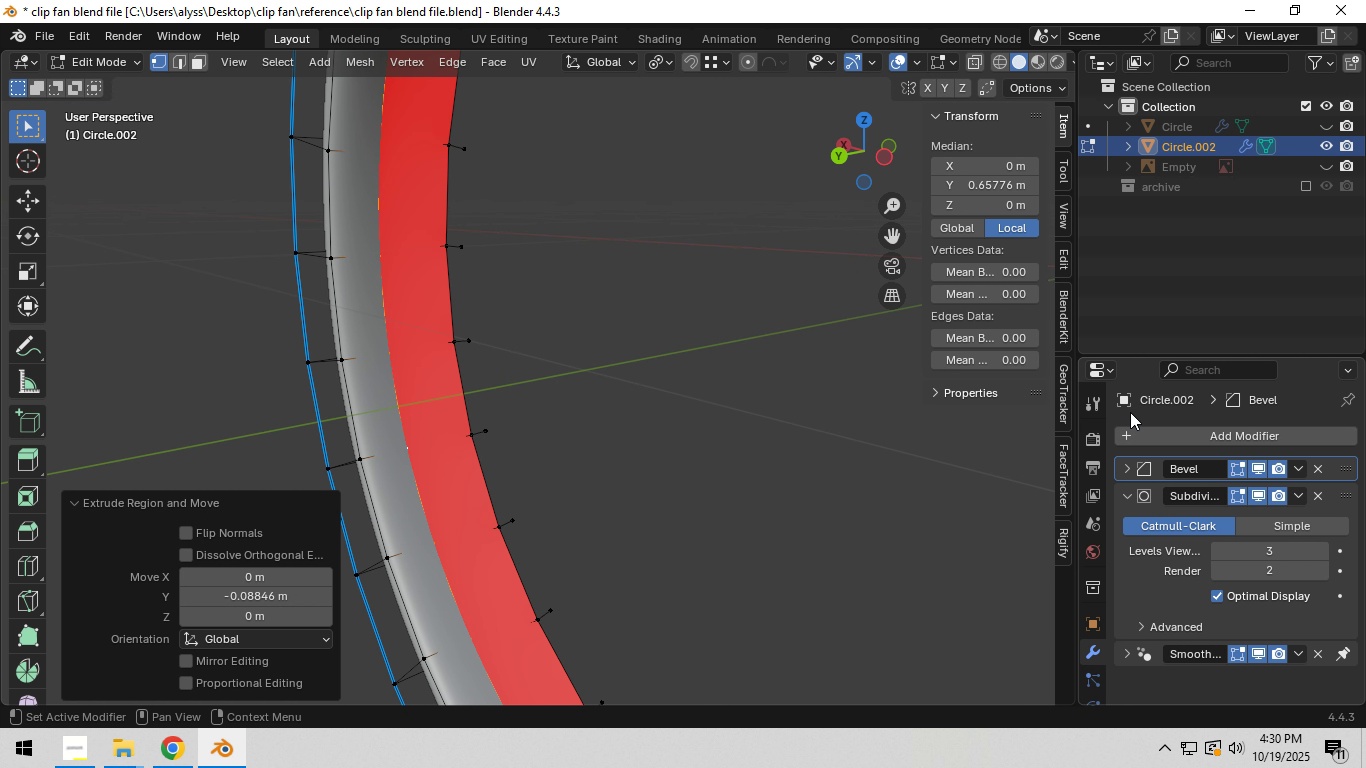 
scroll: coordinate [736, 359], scroll_direction: down, amount: 4.0
 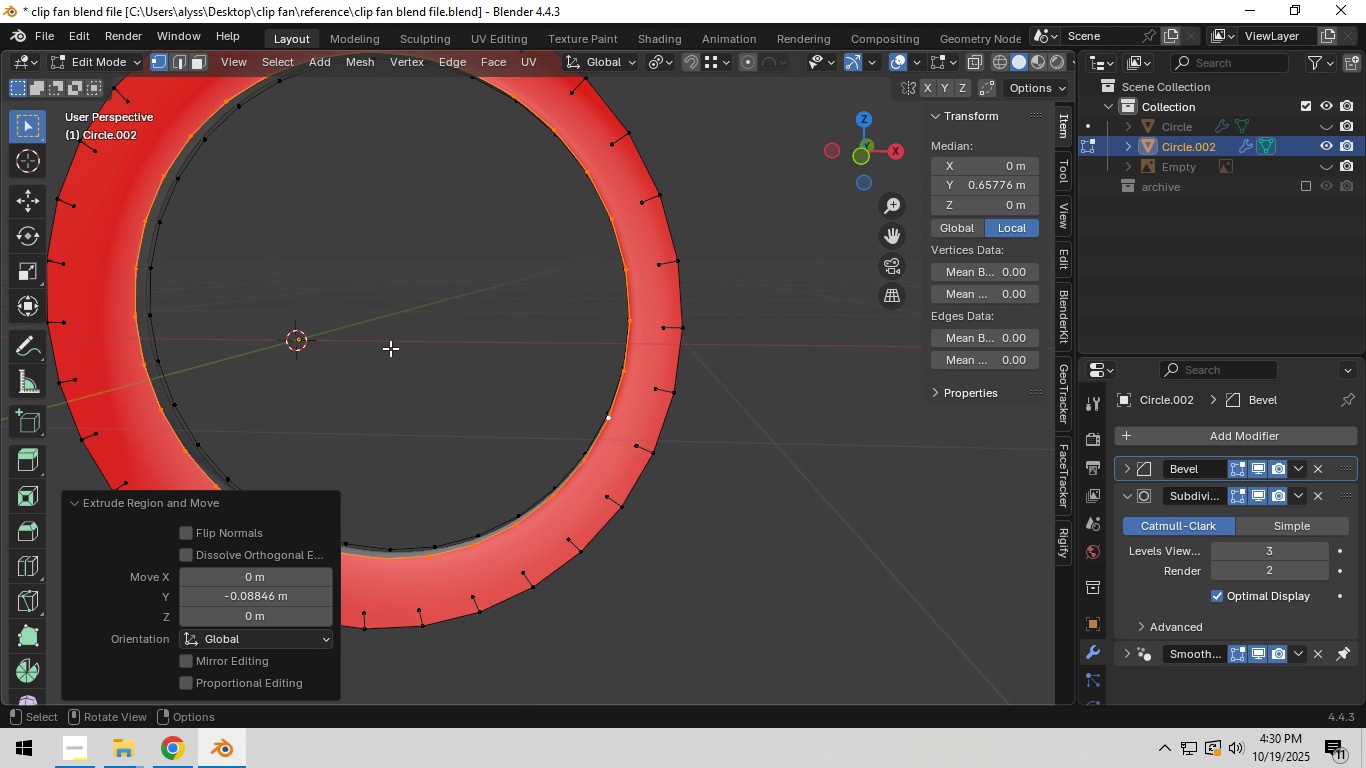 
left_click([1259, 467])
 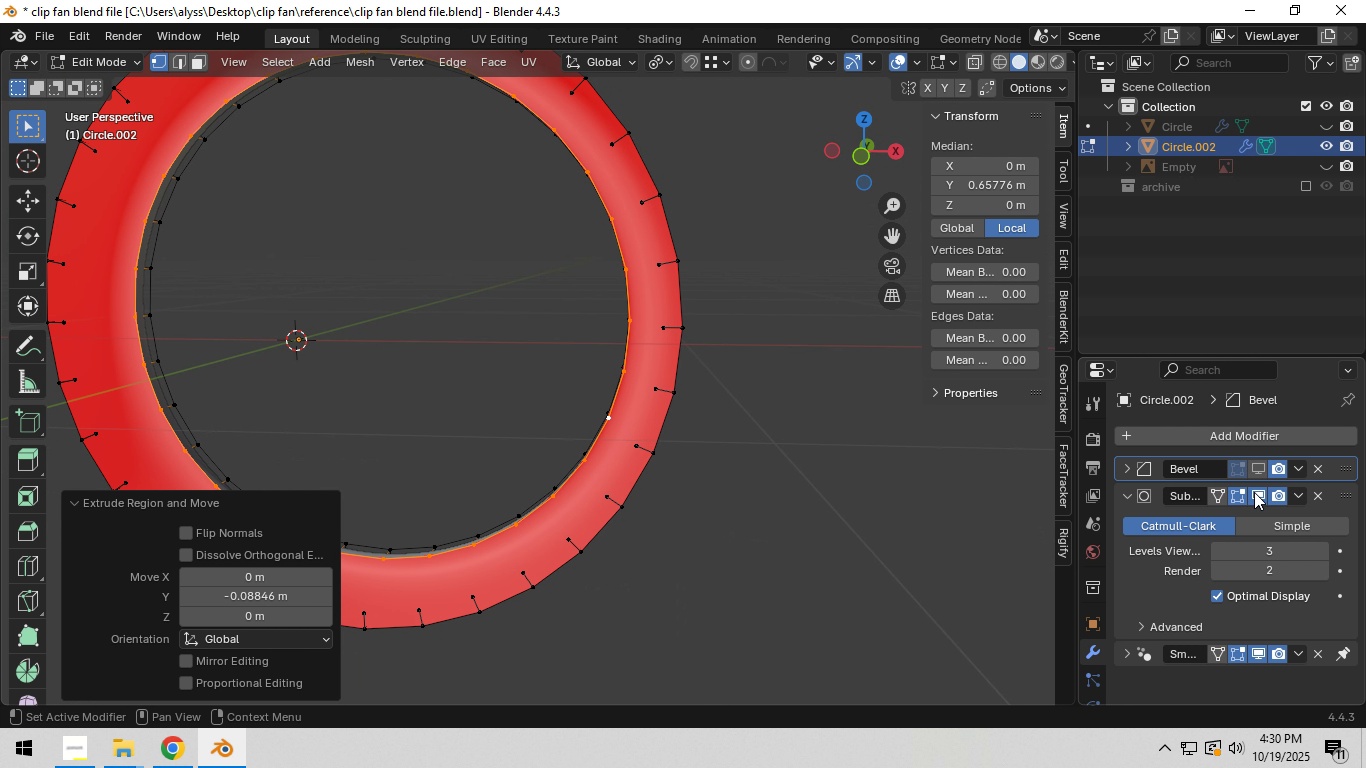 
left_click([1254, 492])
 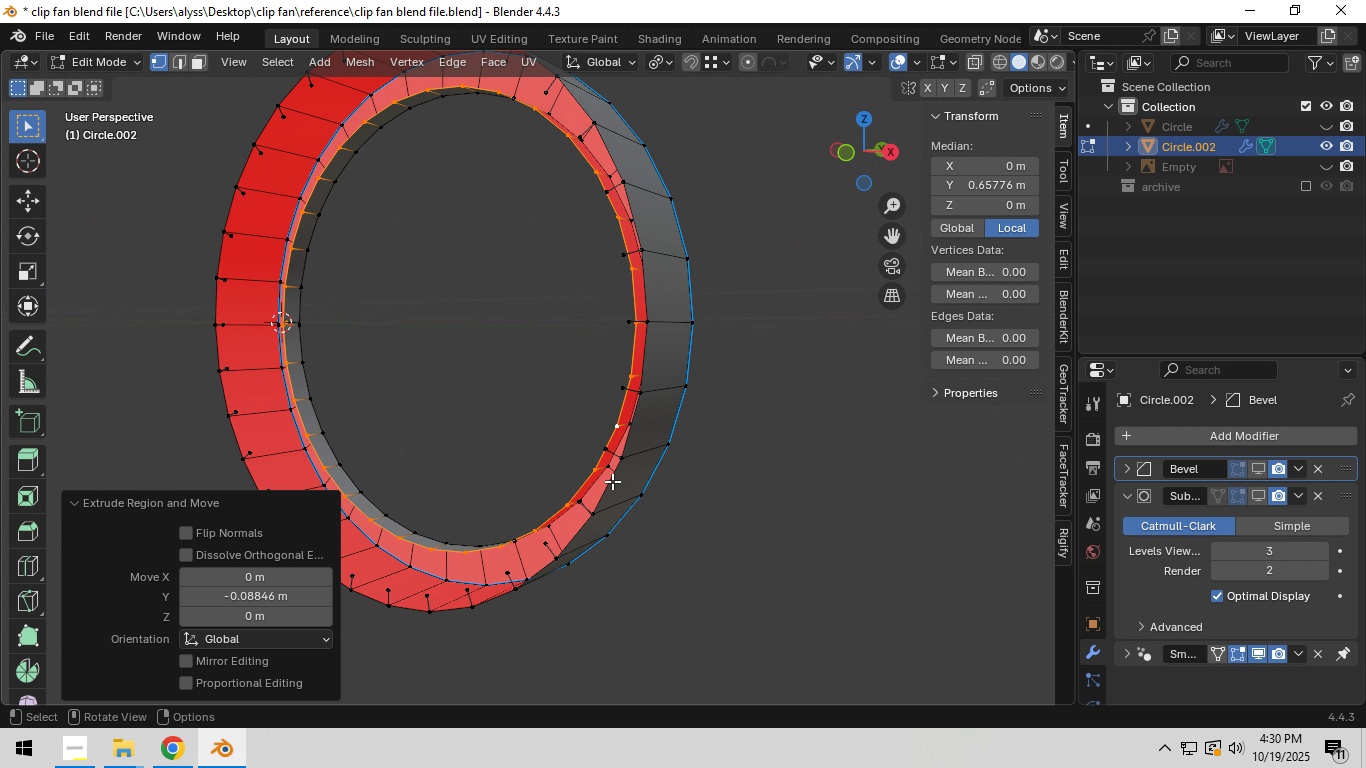 
wait(5.34)
 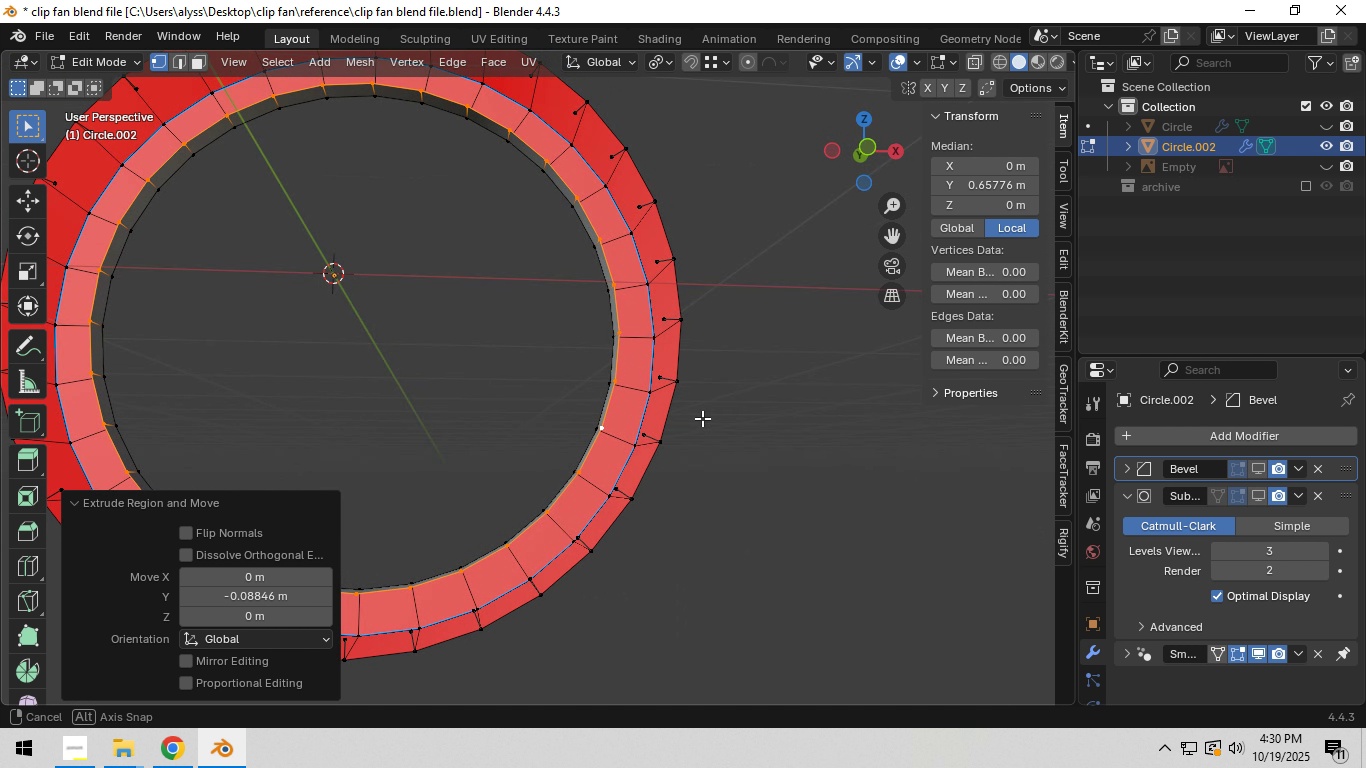 
type(221)
 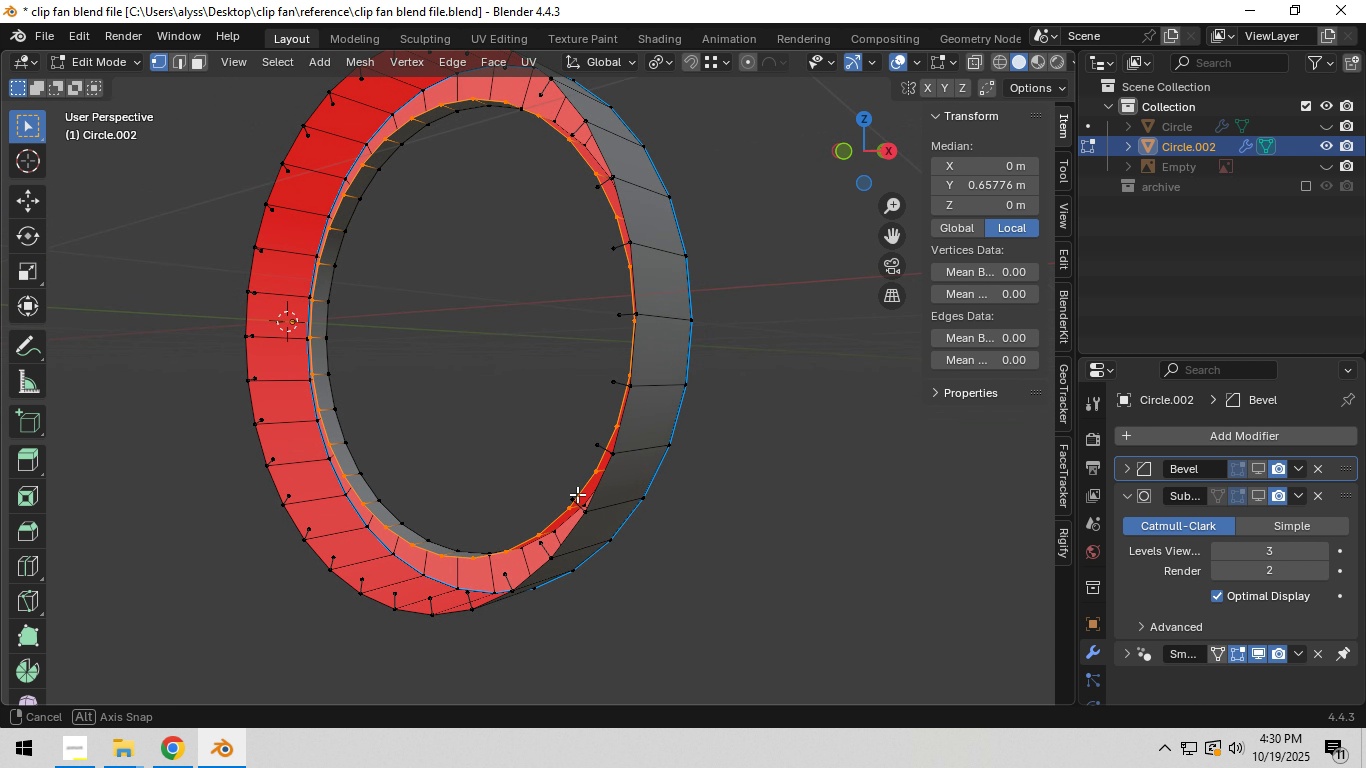 
wait(6.2)
 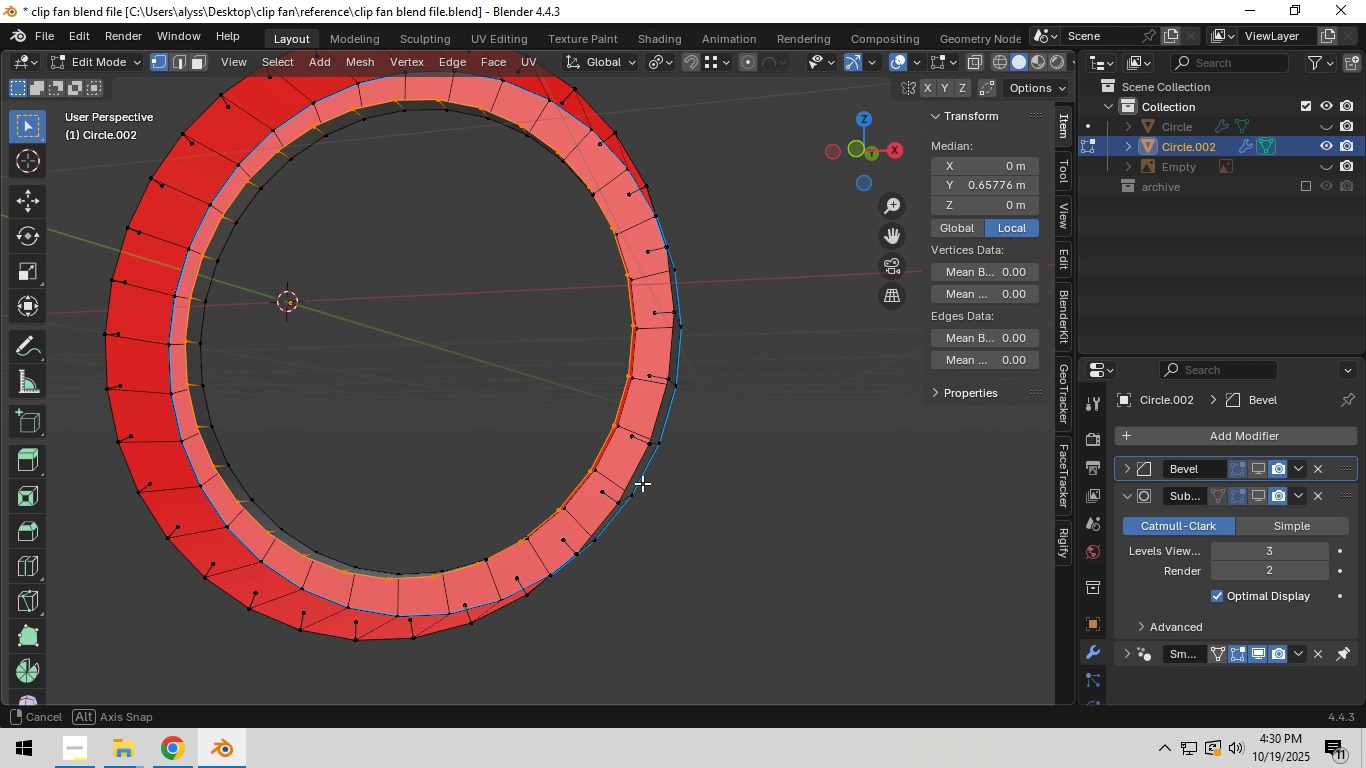 
left_click([591, 495])
 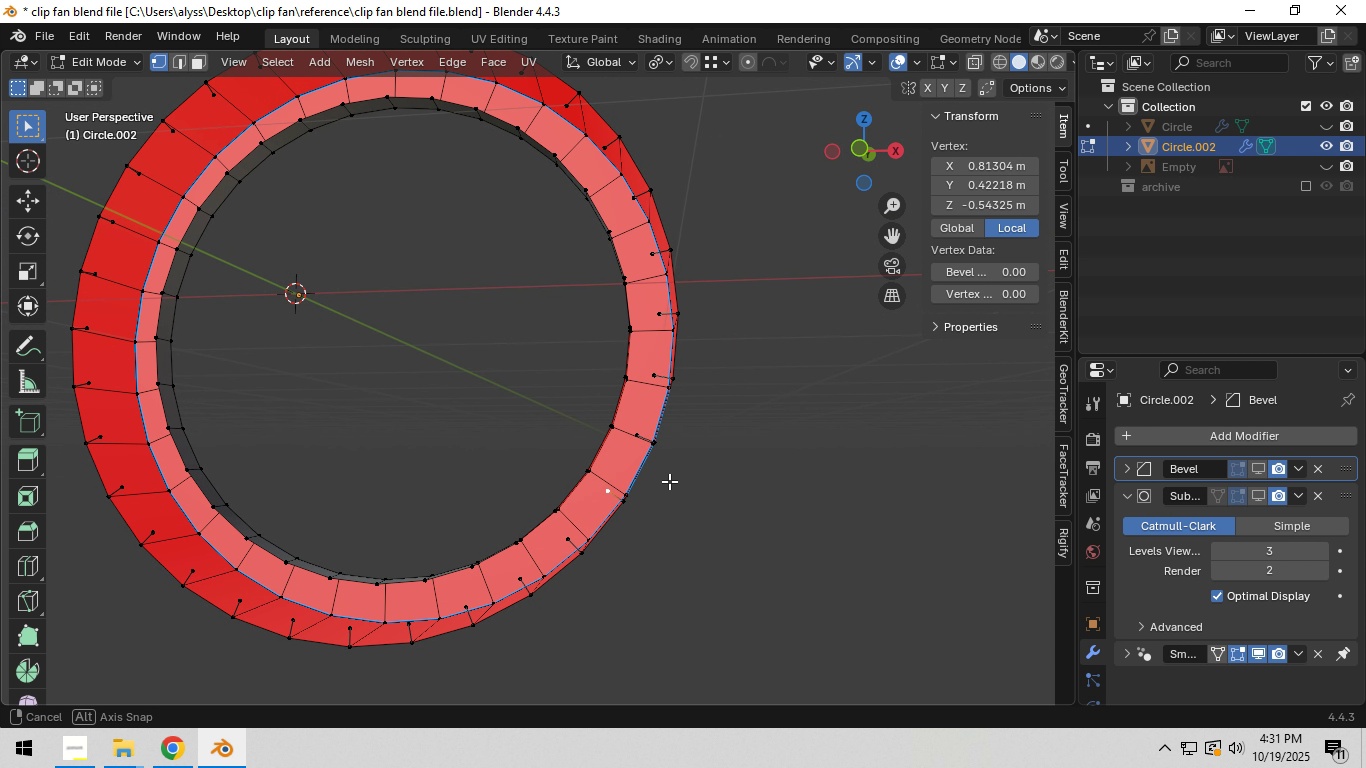 
hold_key(key=1, duration=0.62)
 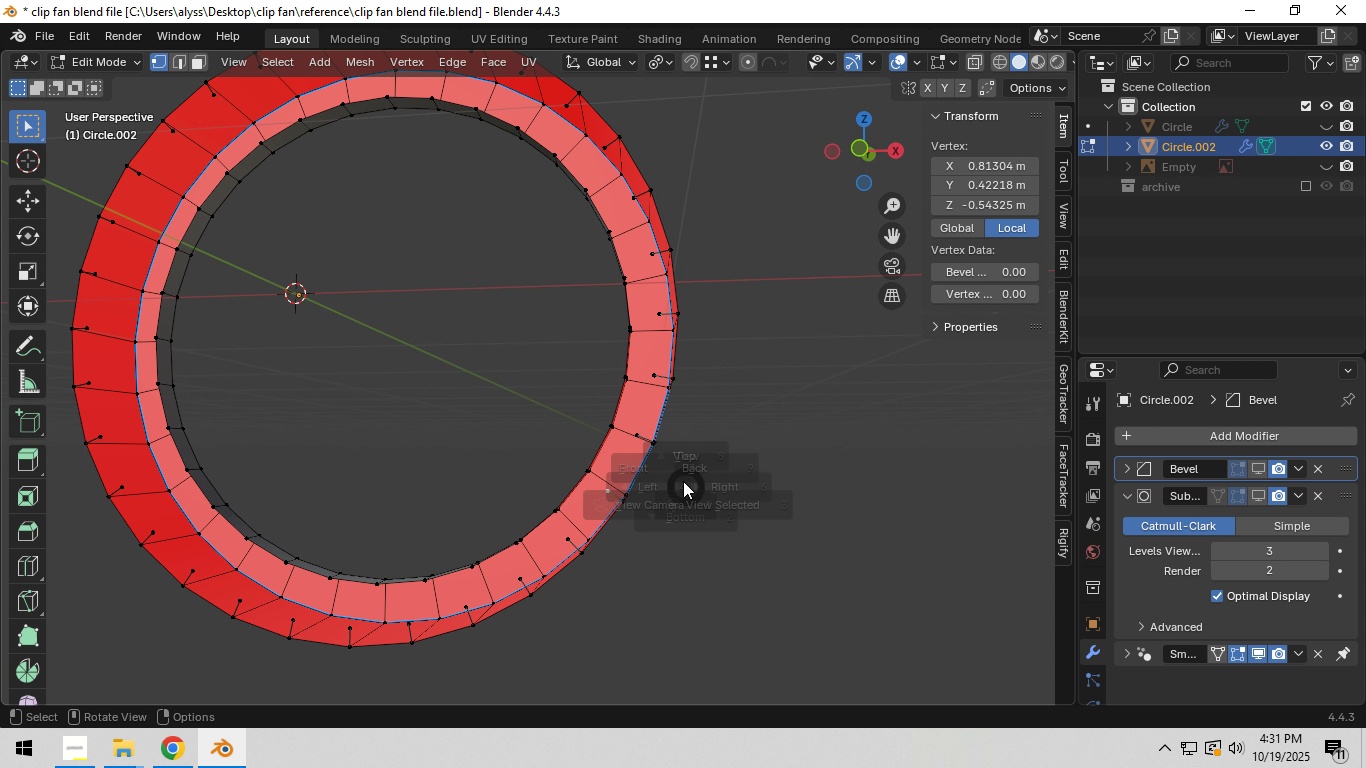 
key(Backquote)
 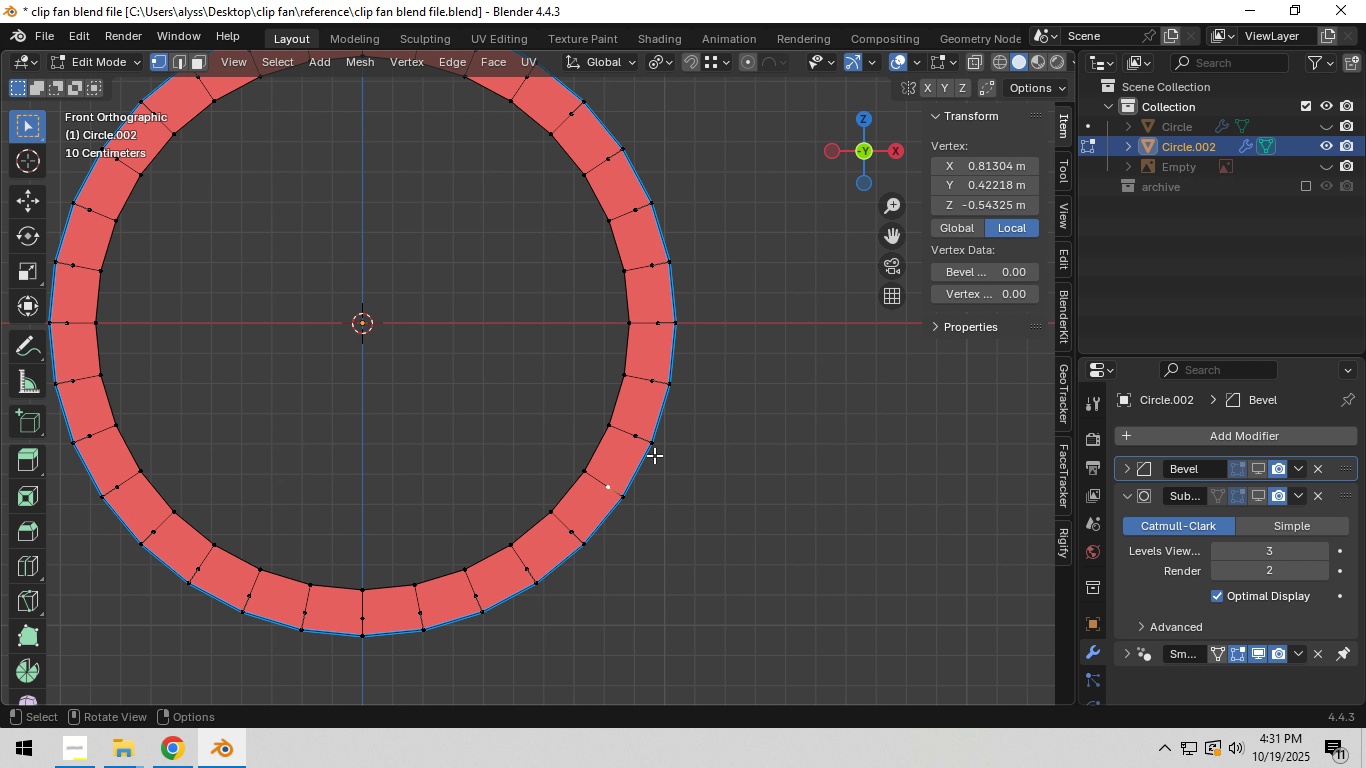 
key(Z)
 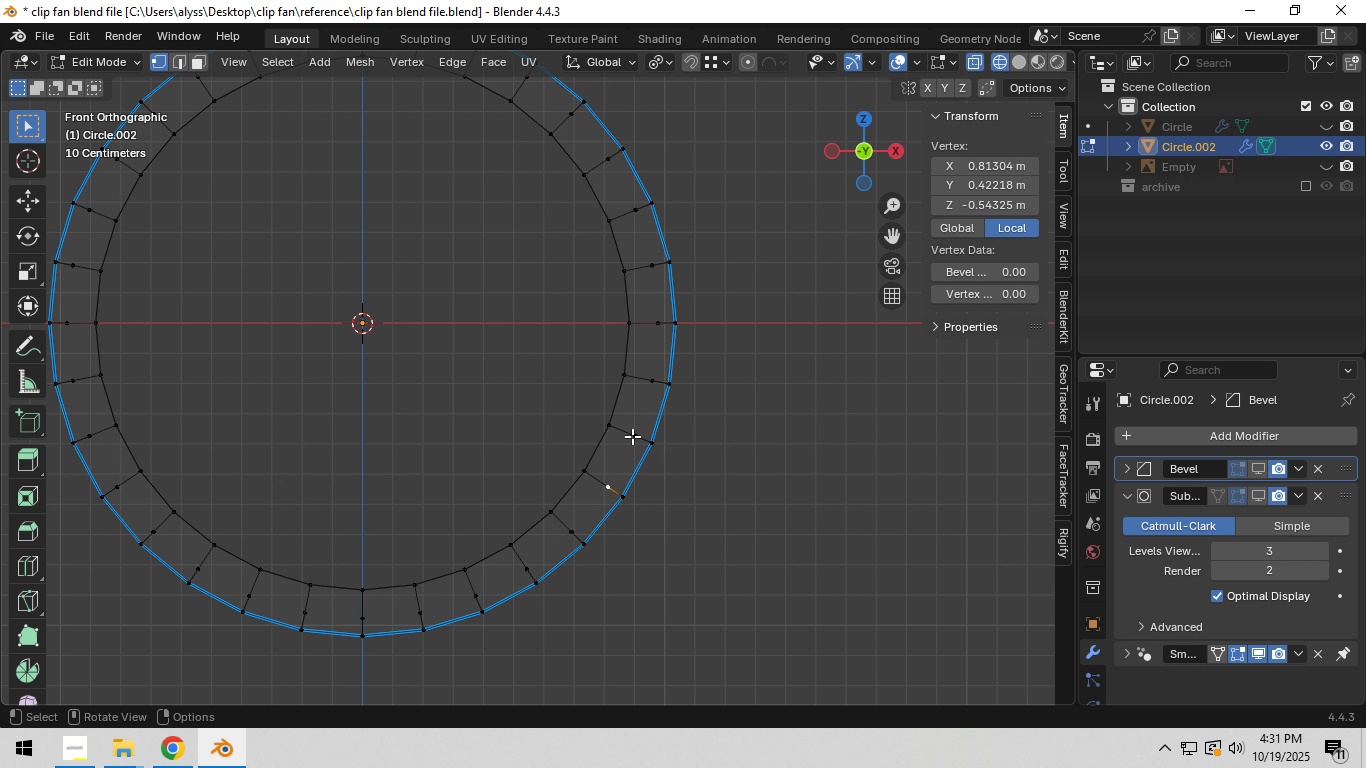 
left_click([632, 435])
 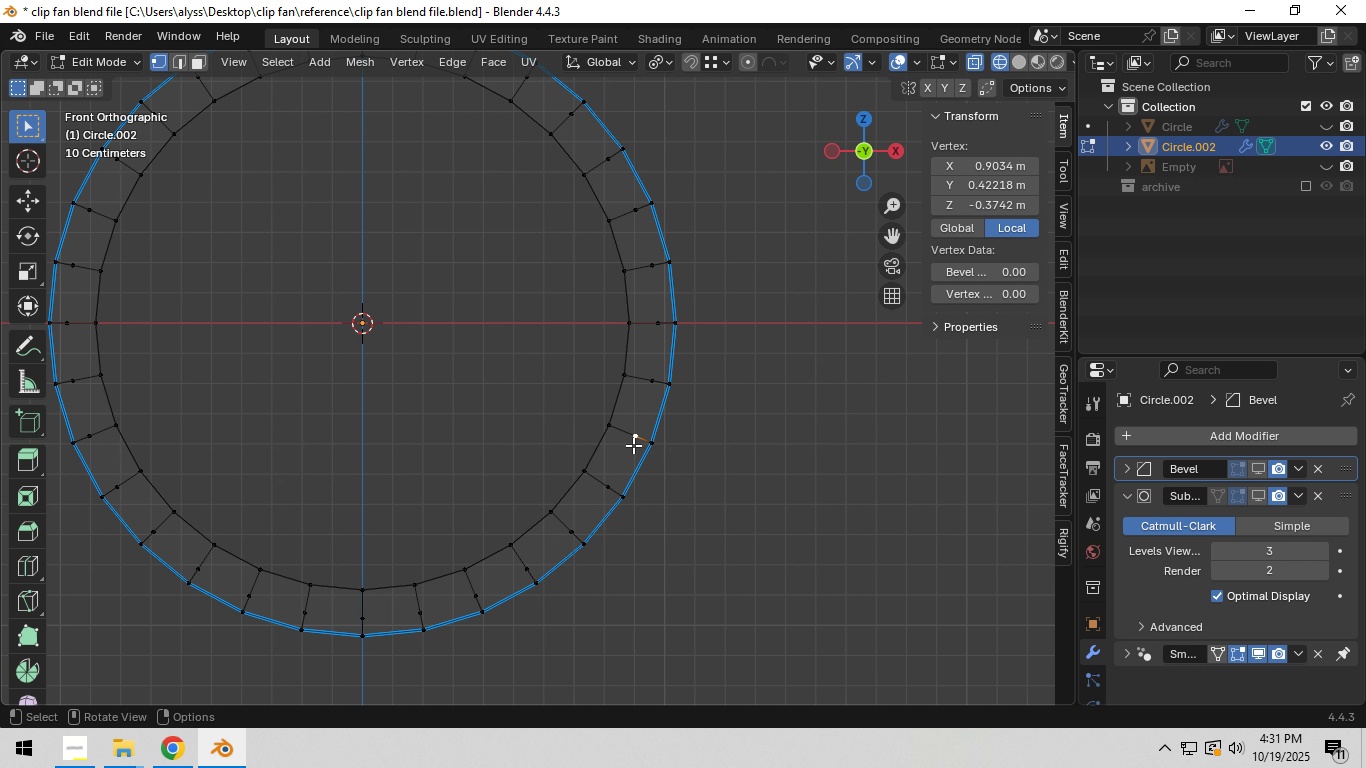 
hold_key(key=ShiftLeft, duration=0.82)
left_click([609, 484])
 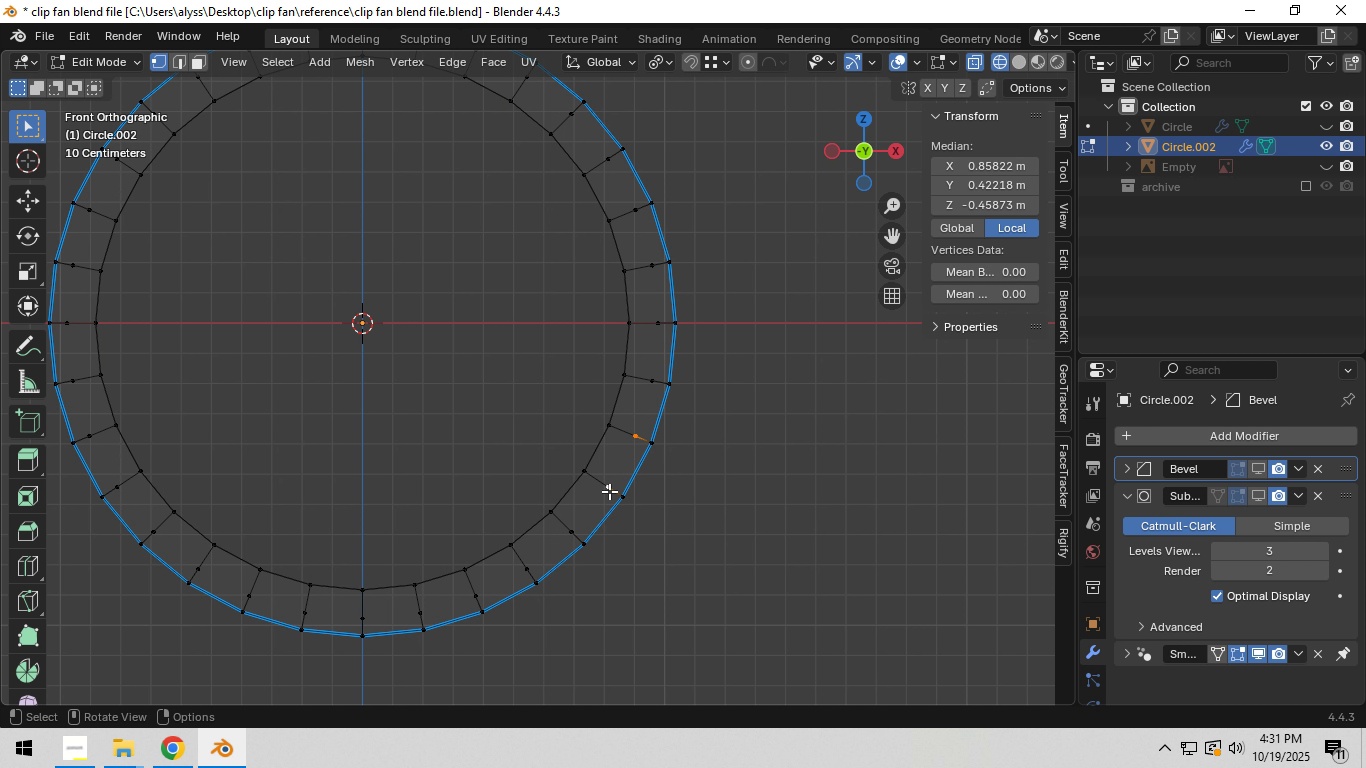 
hold_key(key=ShiftLeft, duration=1.53)
left_click([571, 527])
 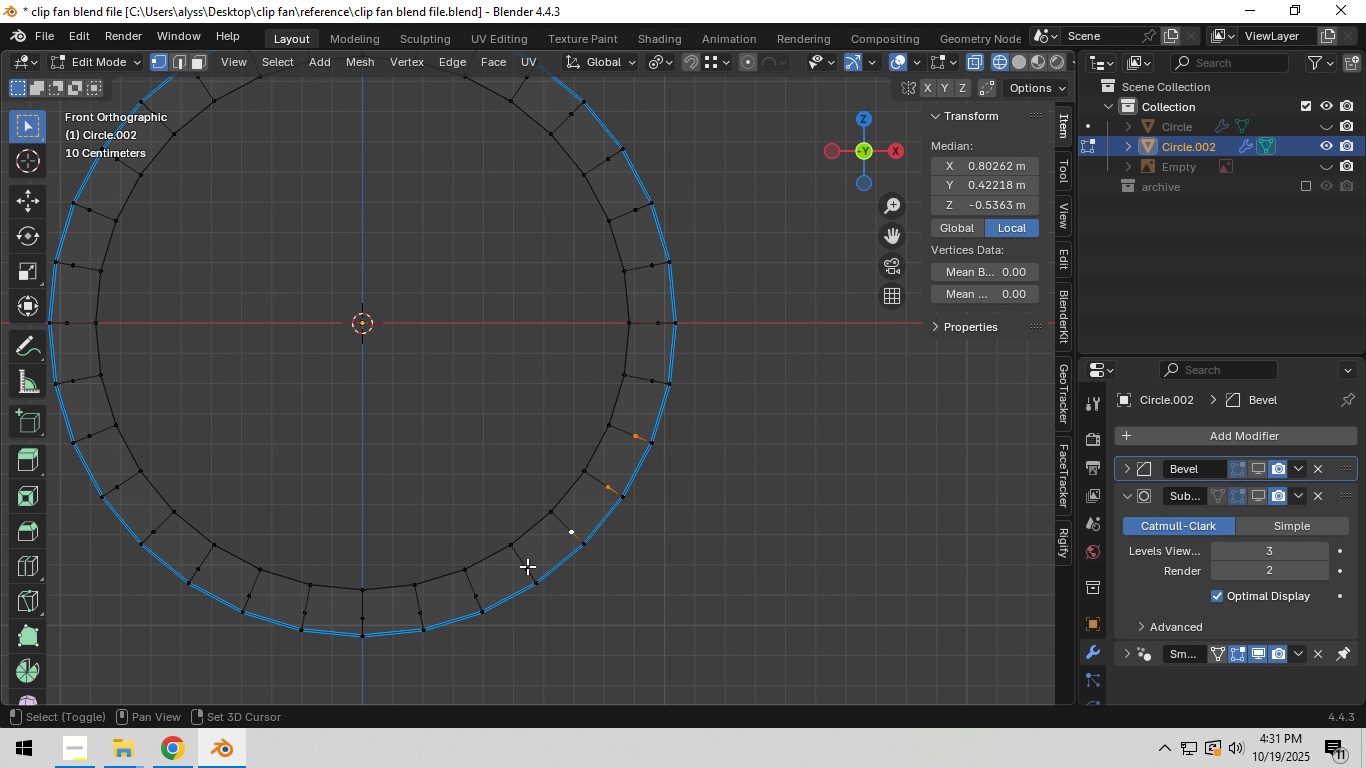 
left_click([527, 566])
 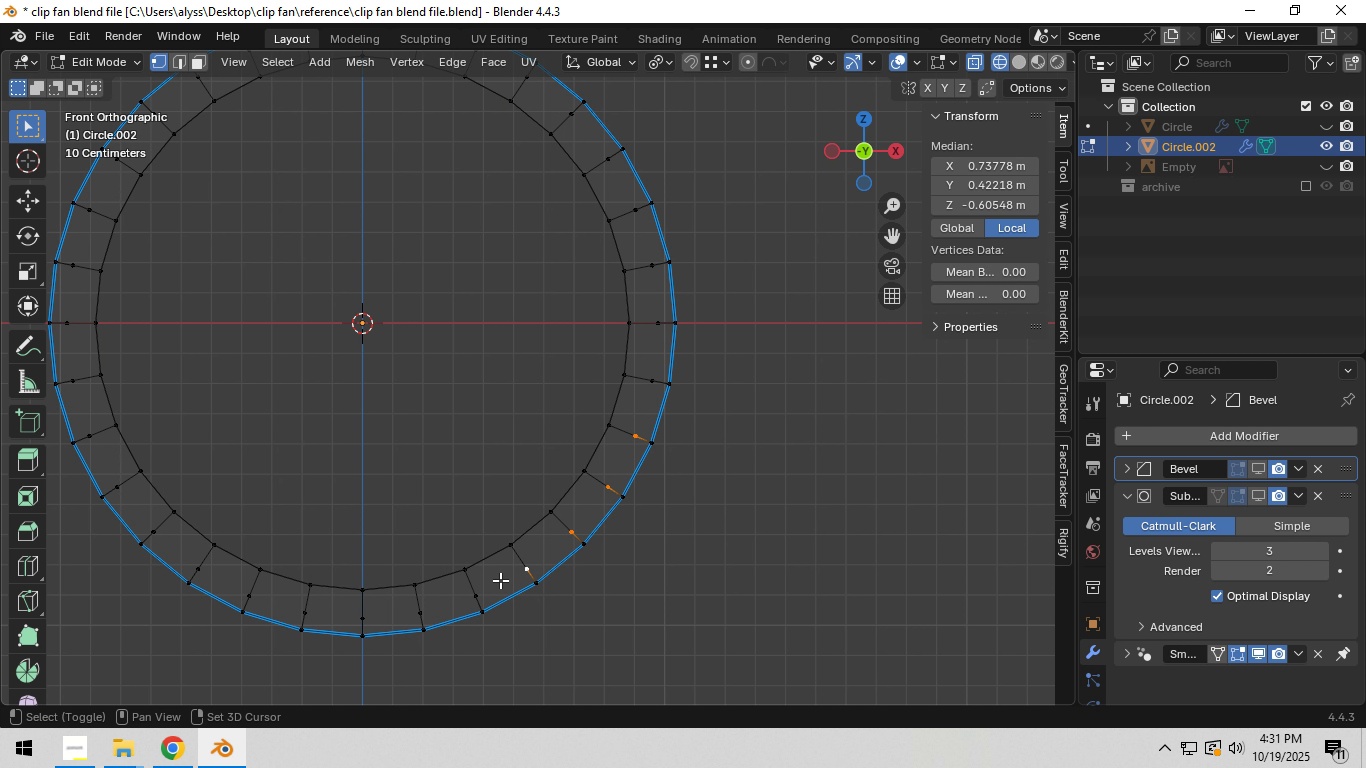 
hold_key(key=ShiftLeft, duration=1.51)
triple_click([361, 613])
 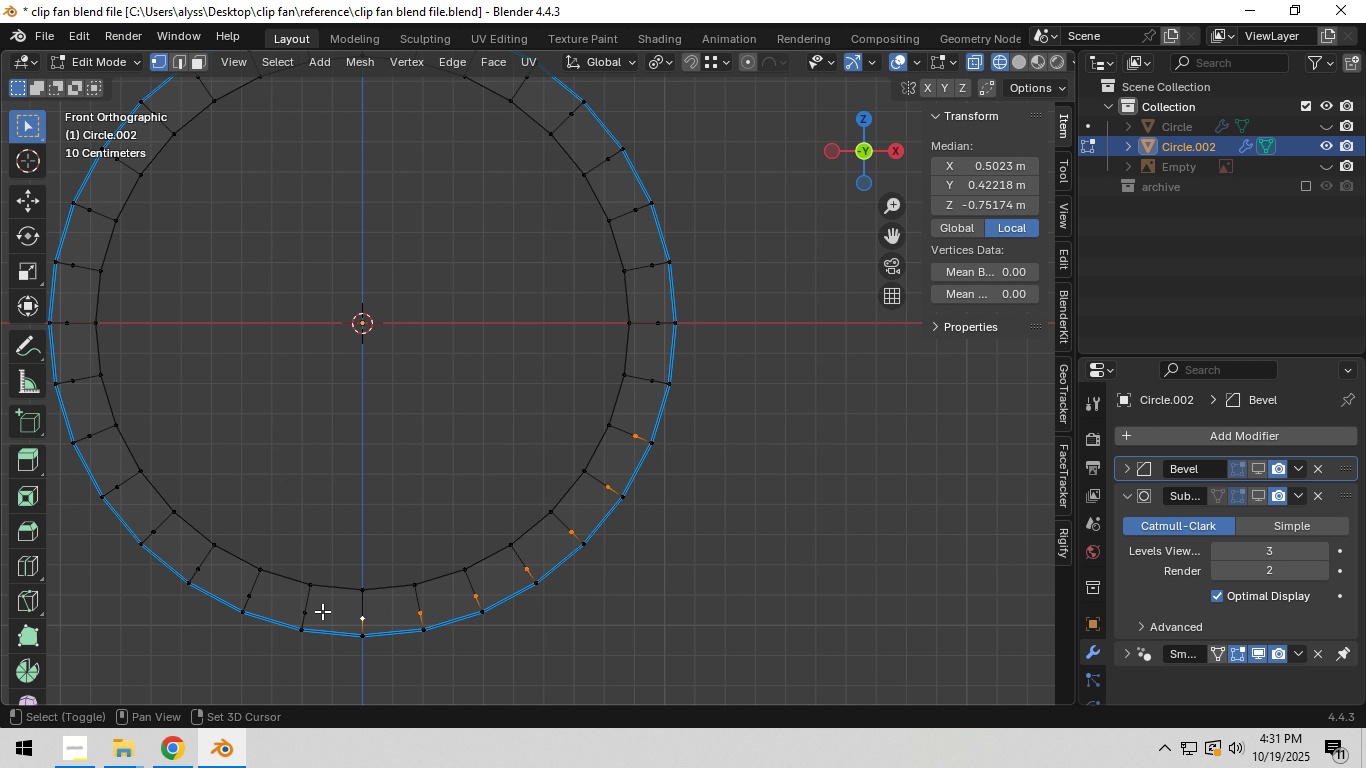 
hold_key(key=ShiftLeft, duration=1.53)
triple_click([310, 608])
 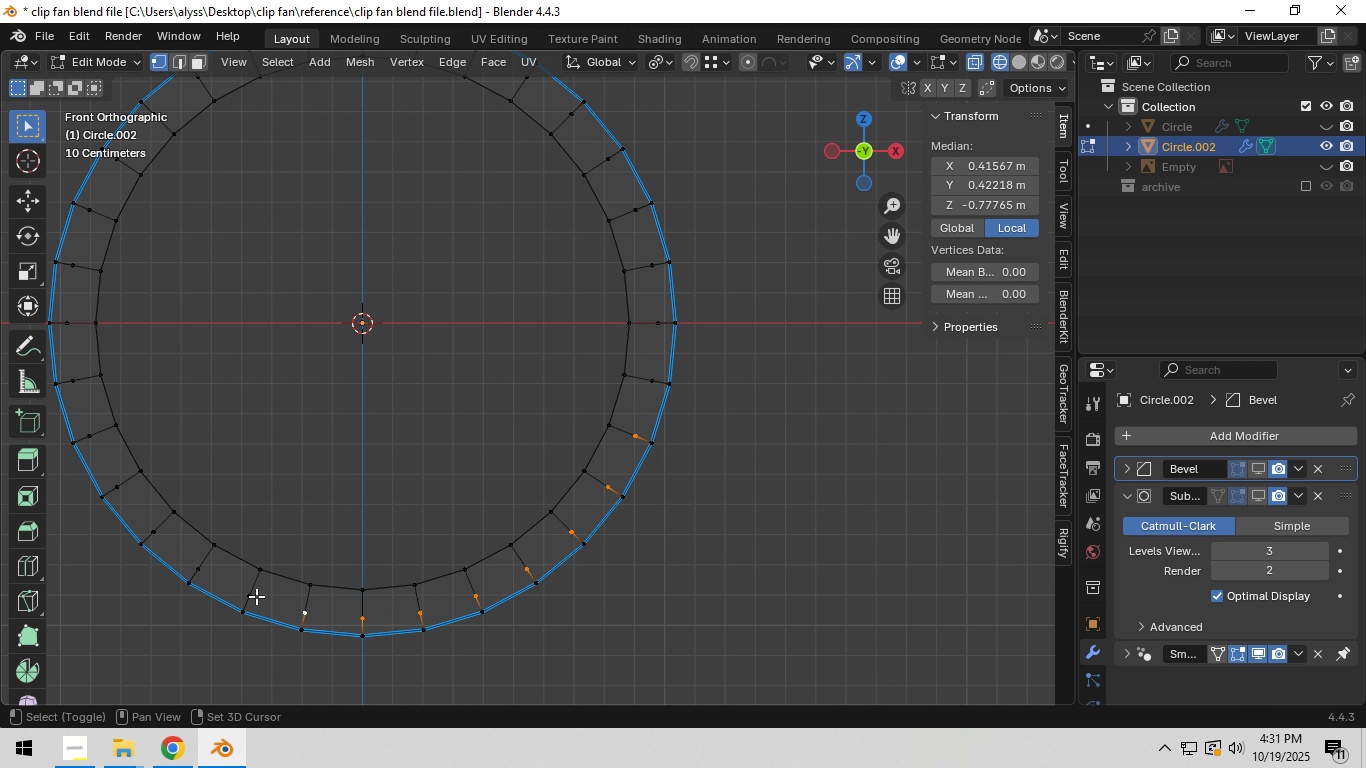 
triple_click([256, 596])
 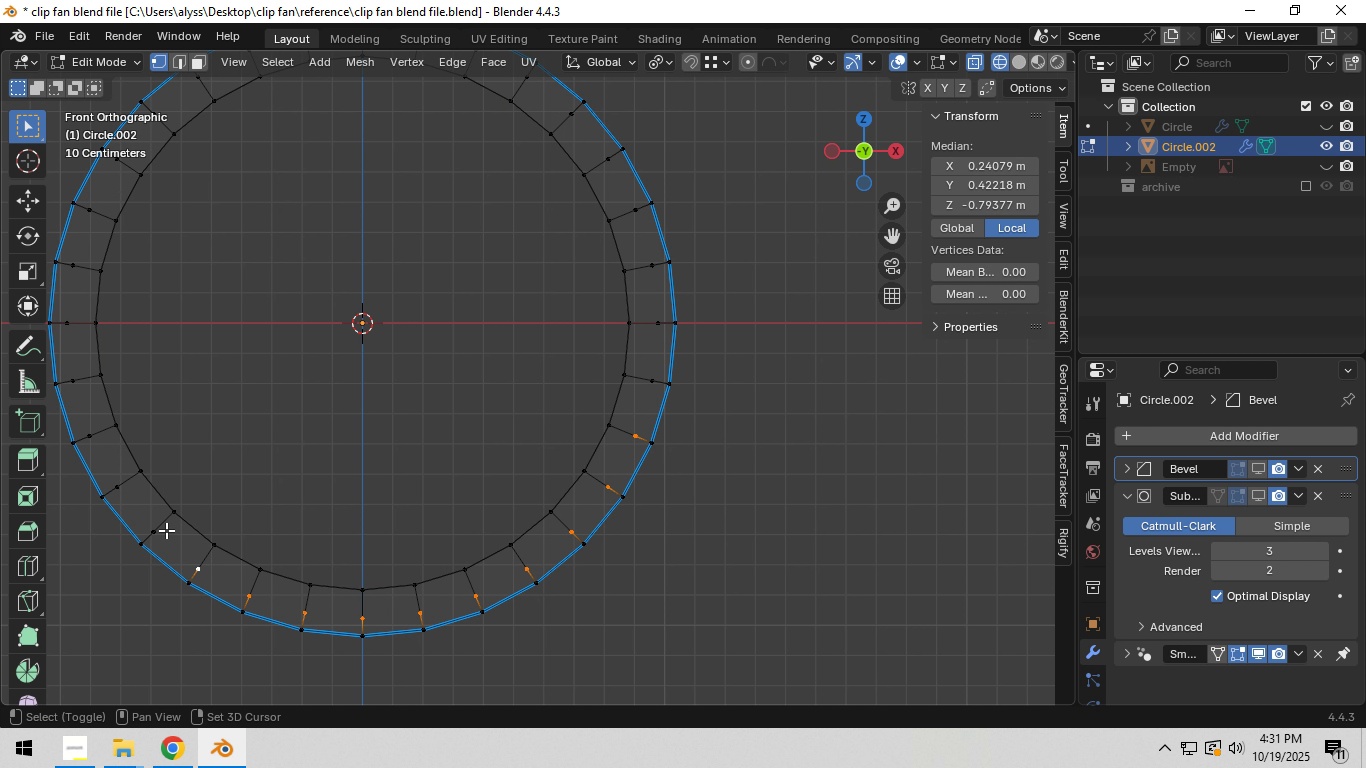 
hold_key(key=ShiftLeft, duration=1.51)
left_click([122, 492])
 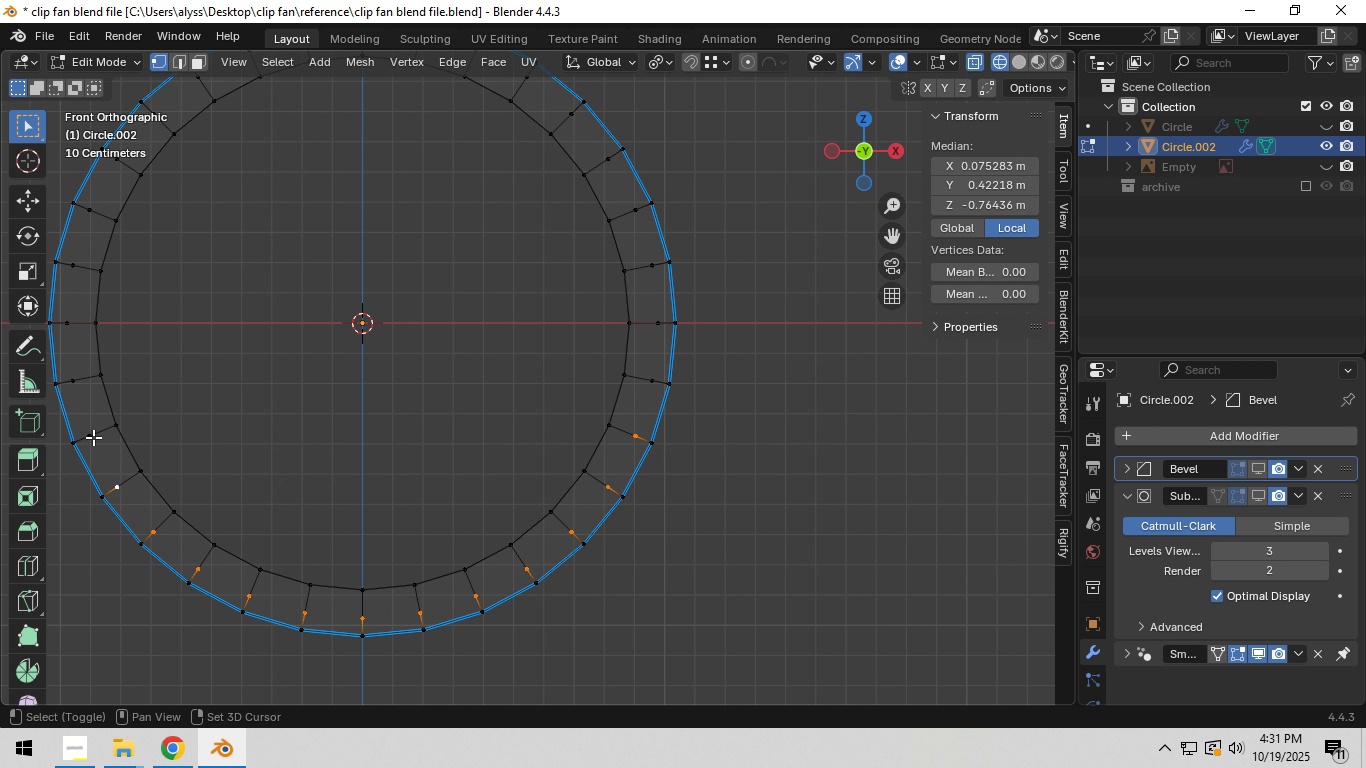 
hold_key(key=ShiftLeft, duration=1.48)
left_click([71, 375])
 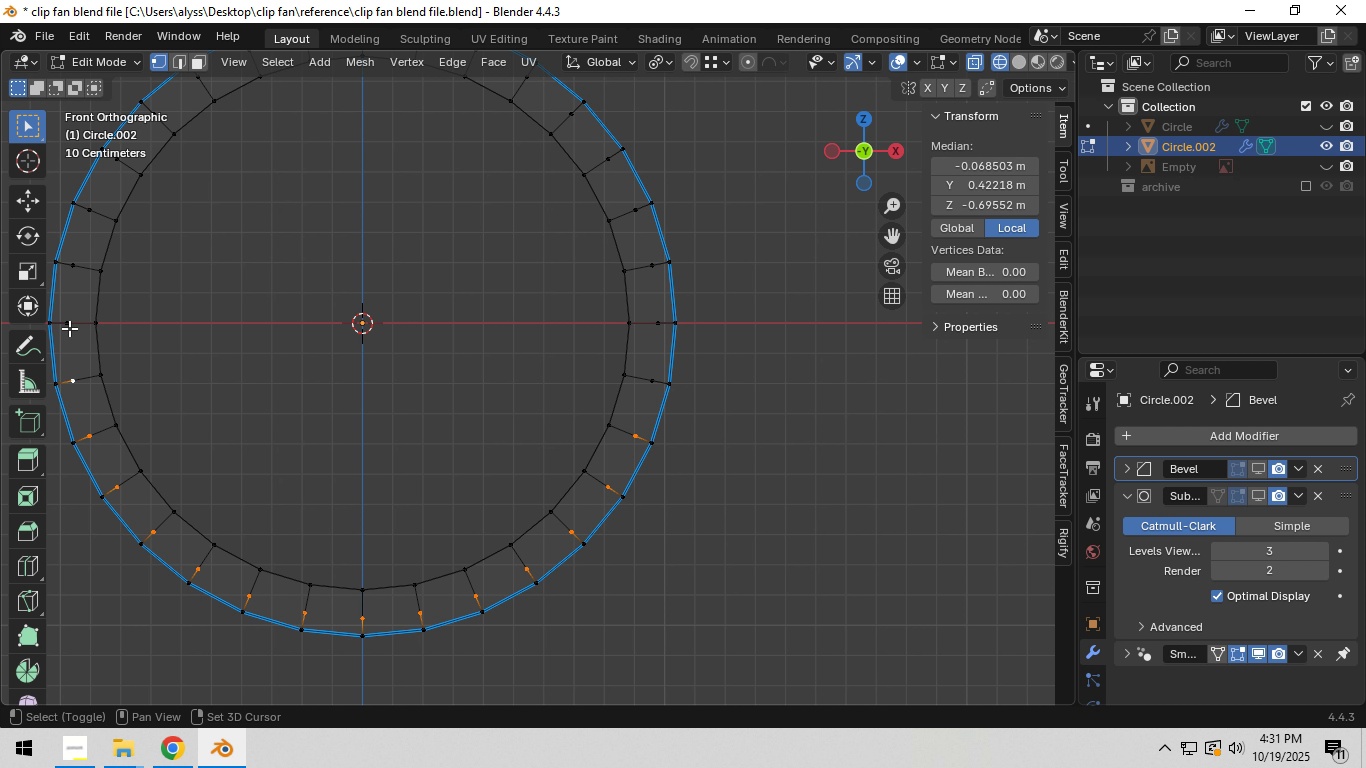 
left_click([68, 325])
 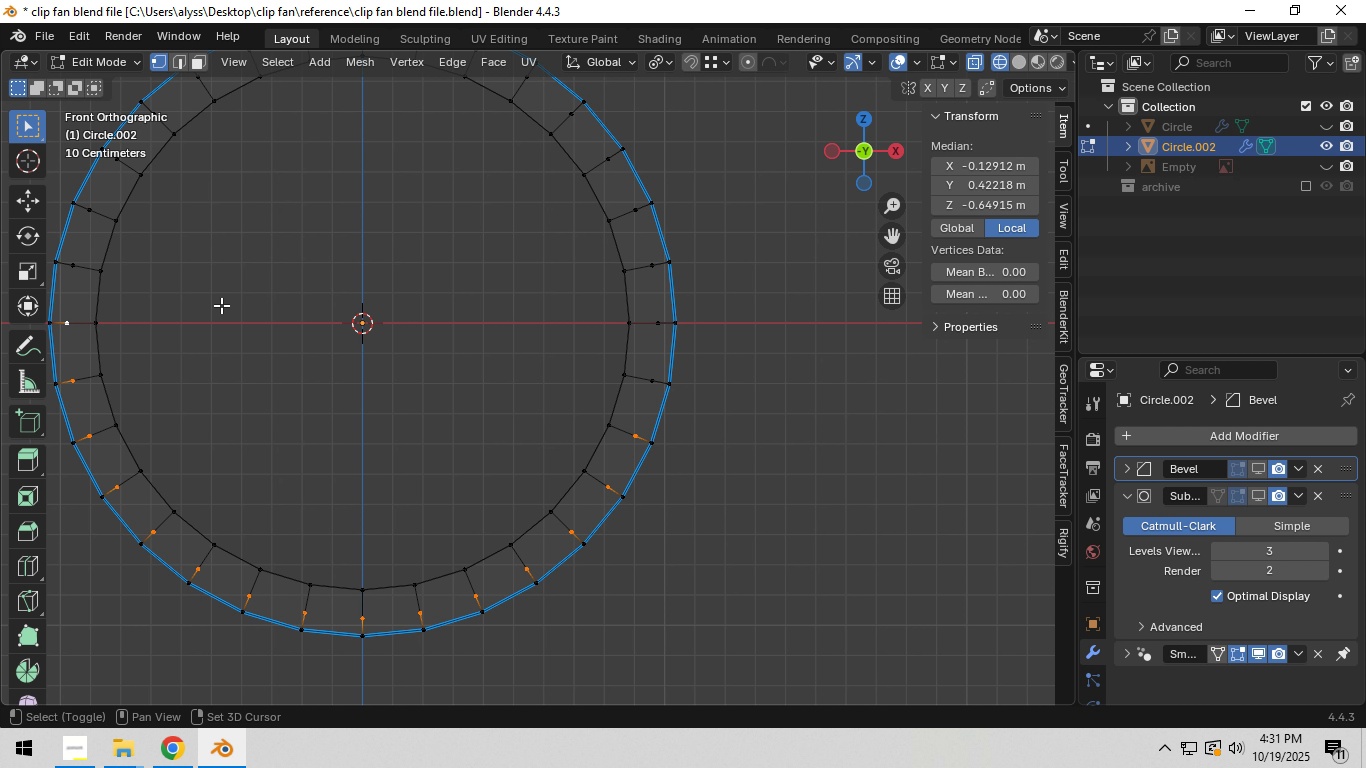 
hold_key(key=ShiftLeft, duration=1.53)
 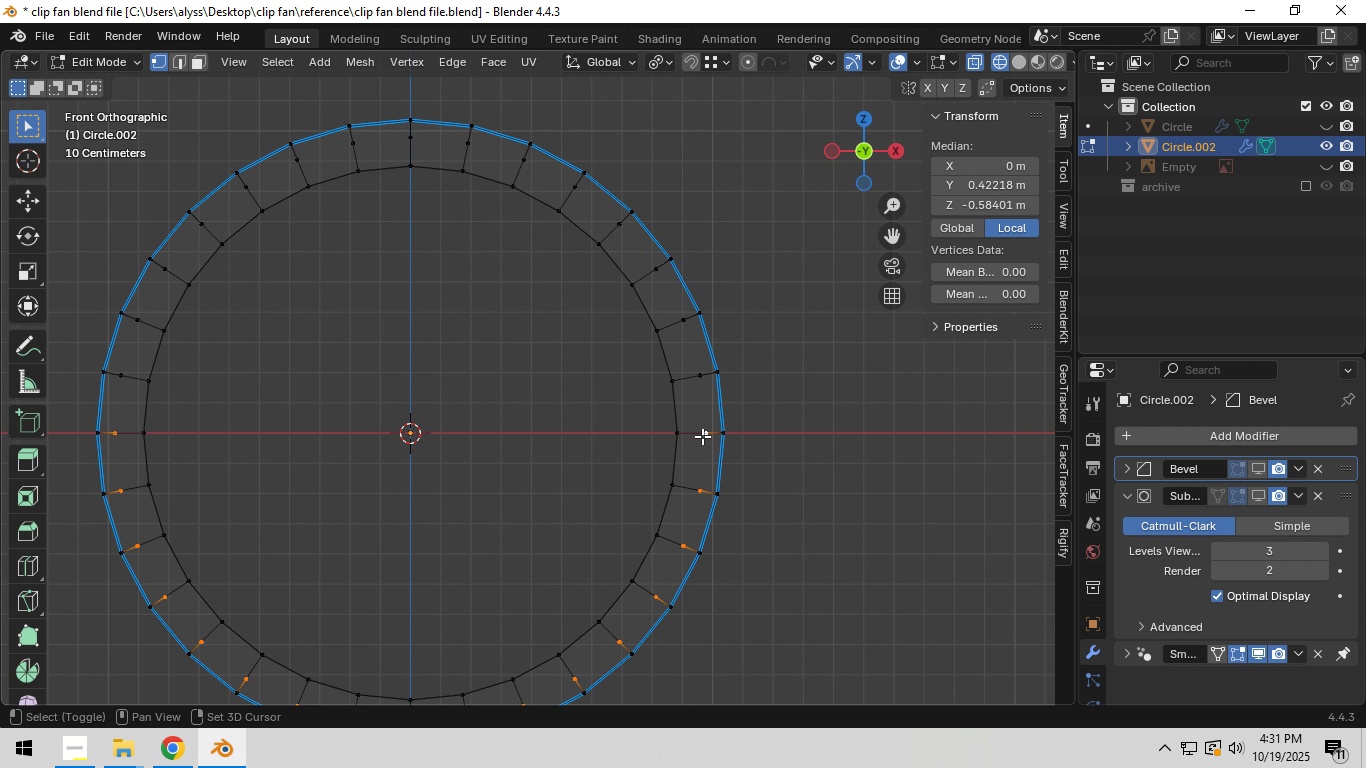 
hold_key(key=ShiftLeft, duration=1.51)
left_click([703, 488])
 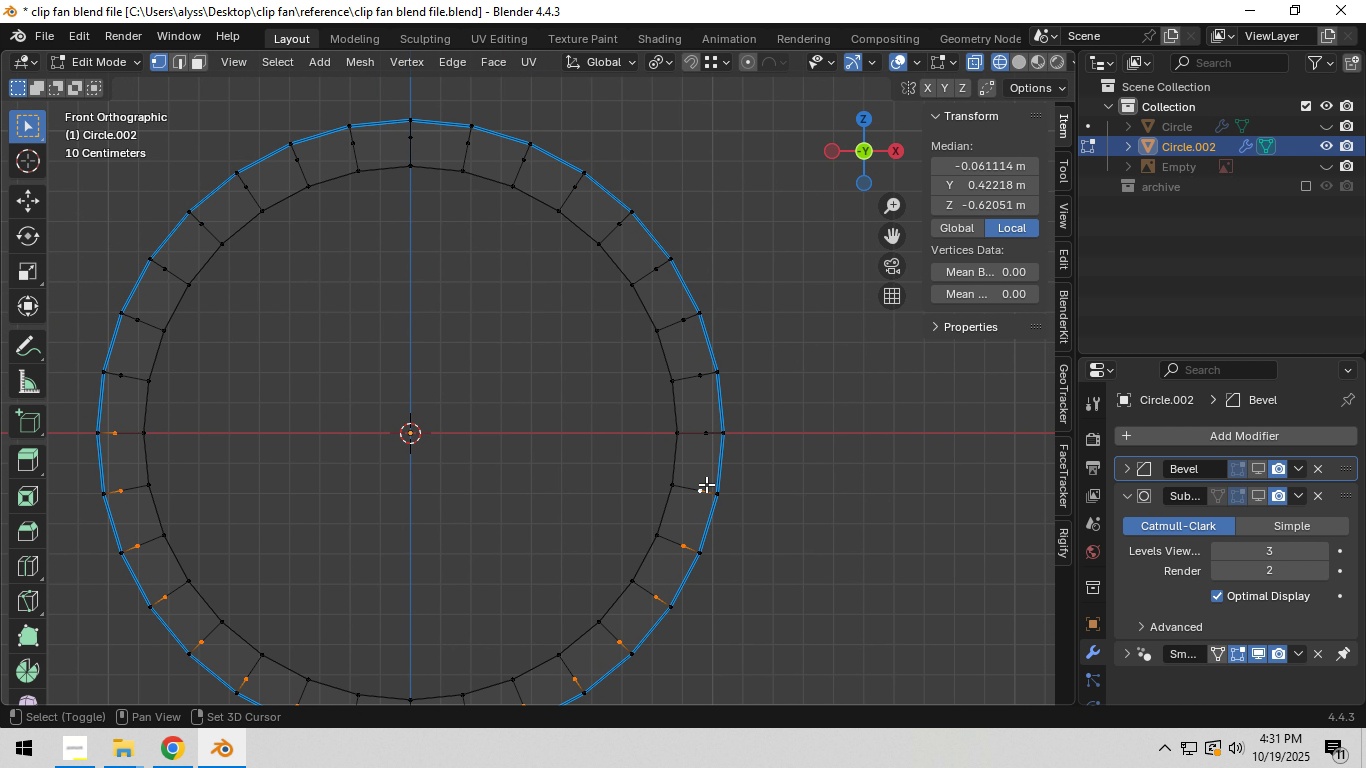 
left_click([701, 437])
 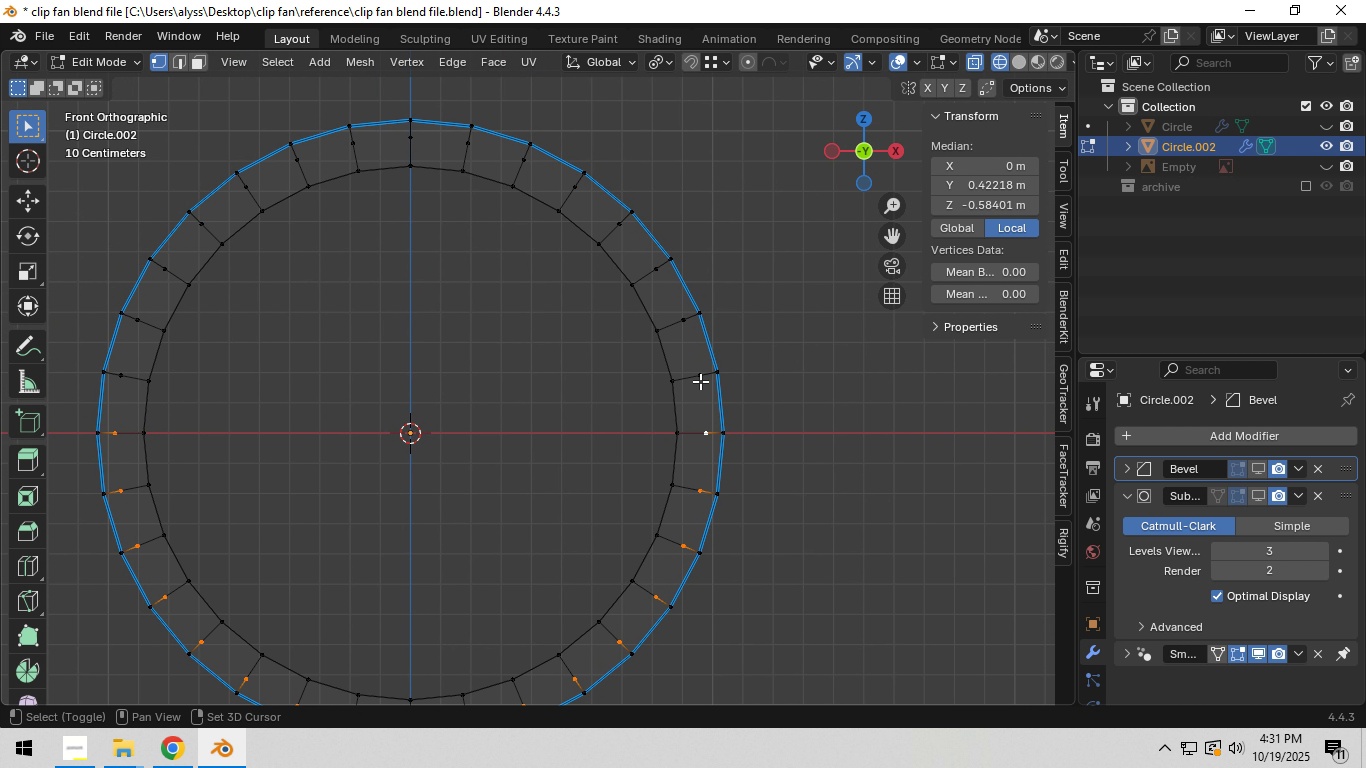 
left_click([700, 381])
 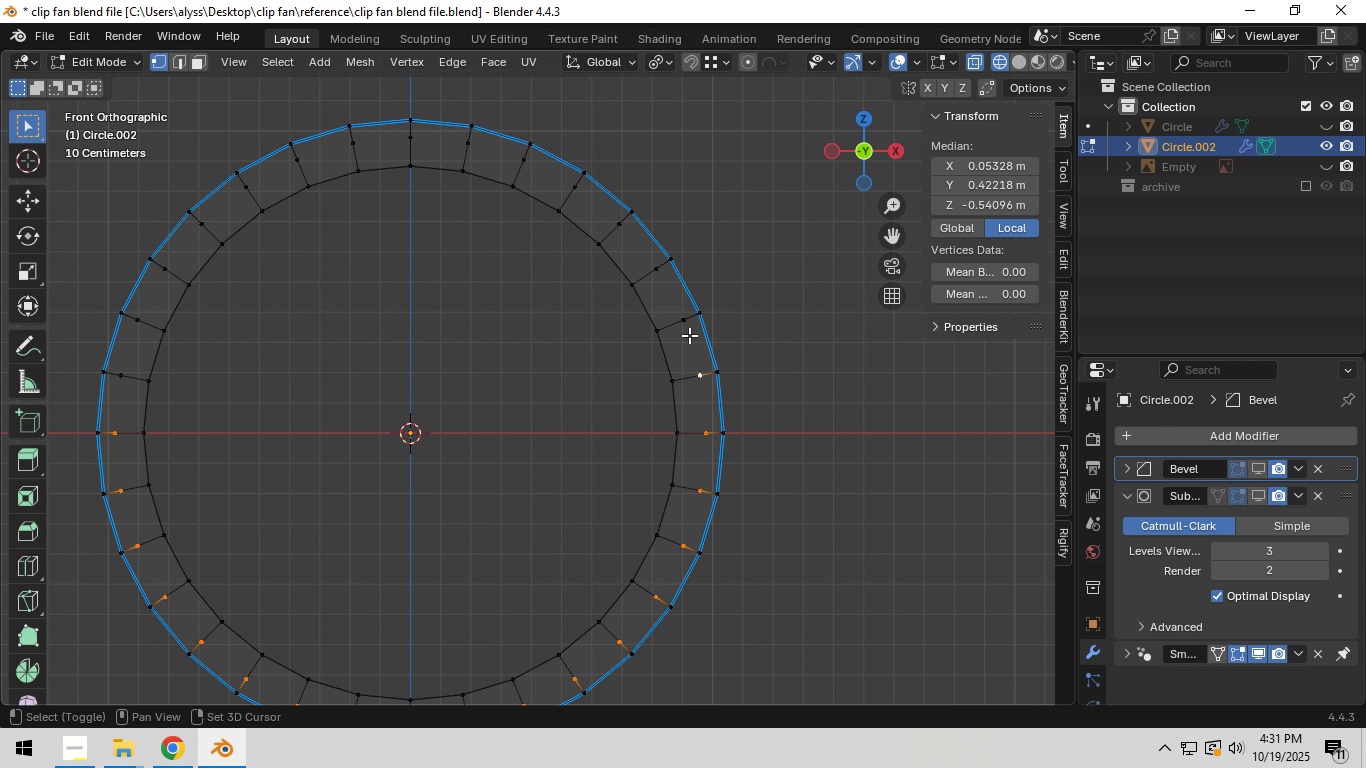 
hold_key(key=ShiftLeft, duration=1.53)
left_click([651, 268])
 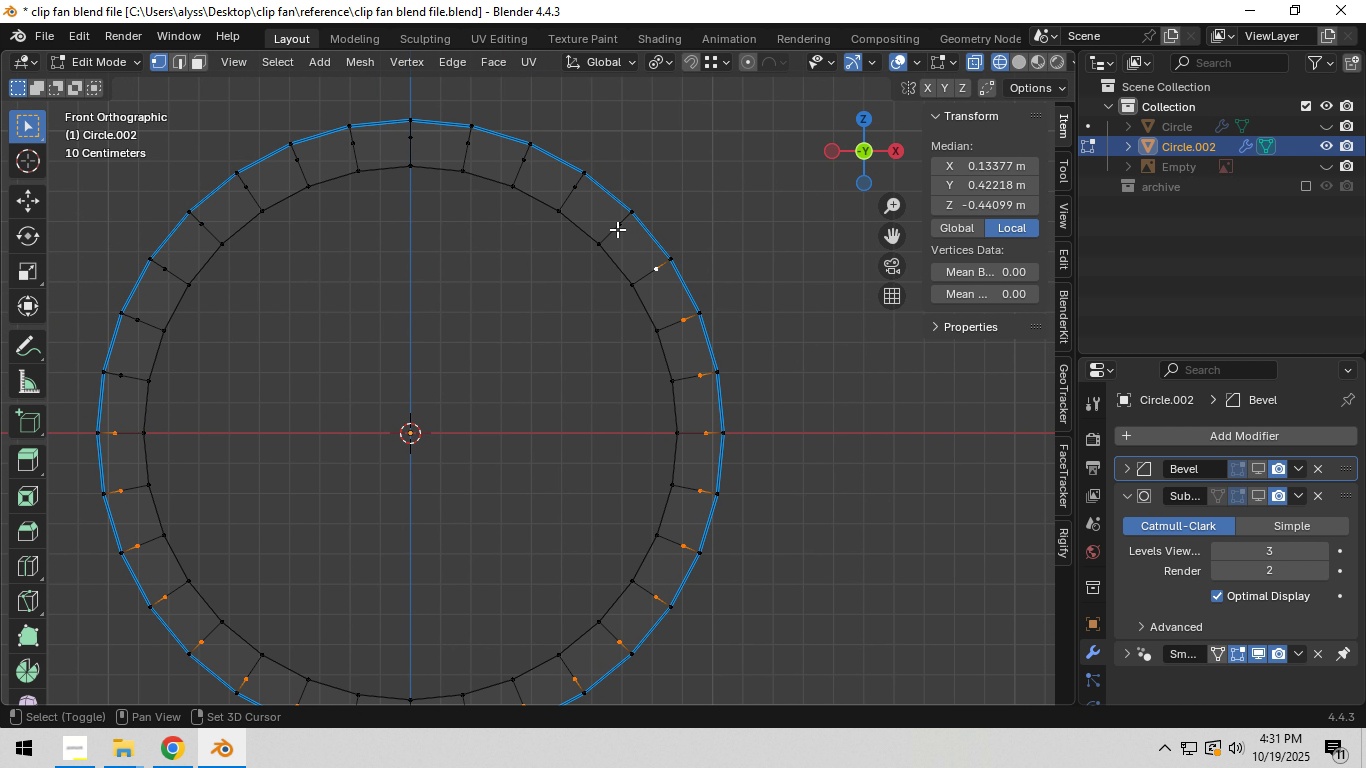 
hold_key(key=ShiftLeft, duration=1.51)
left_click([617, 229])
 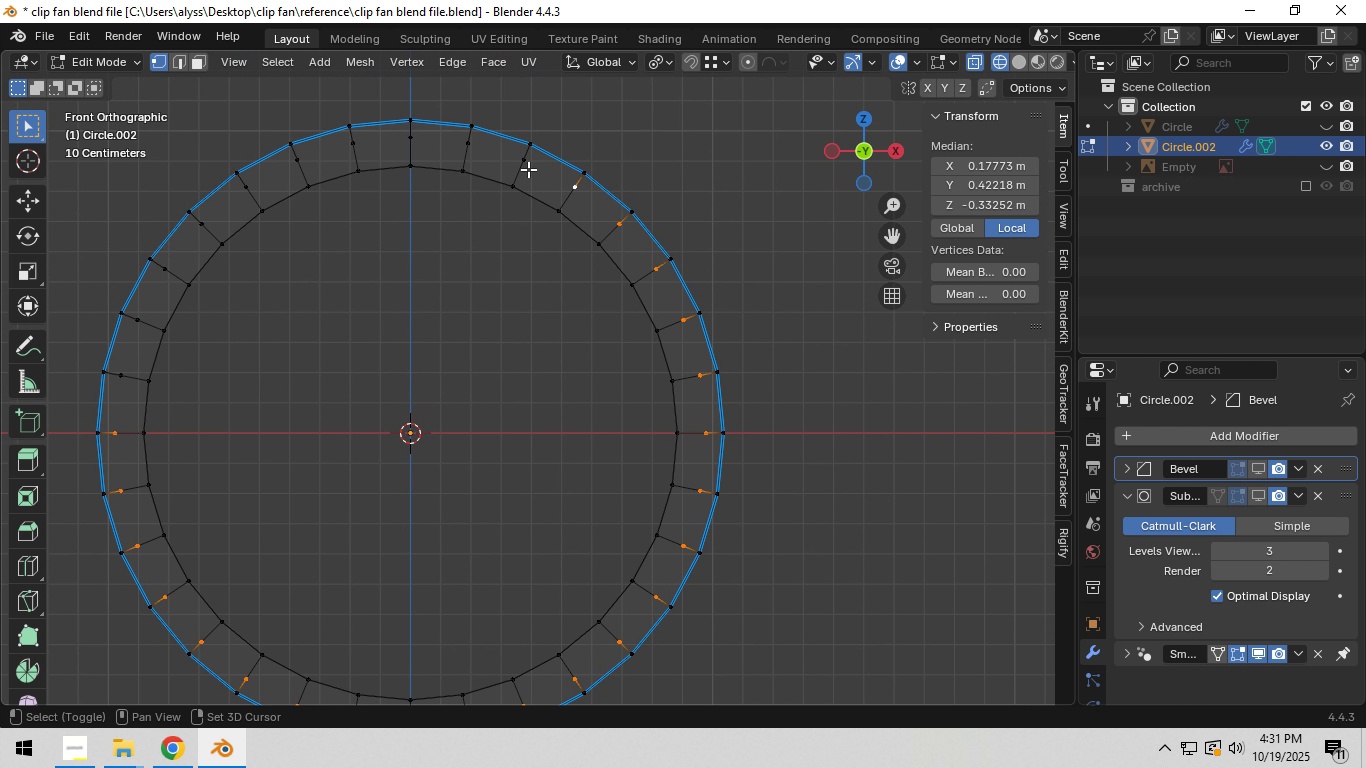 
triple_click([525, 165])
 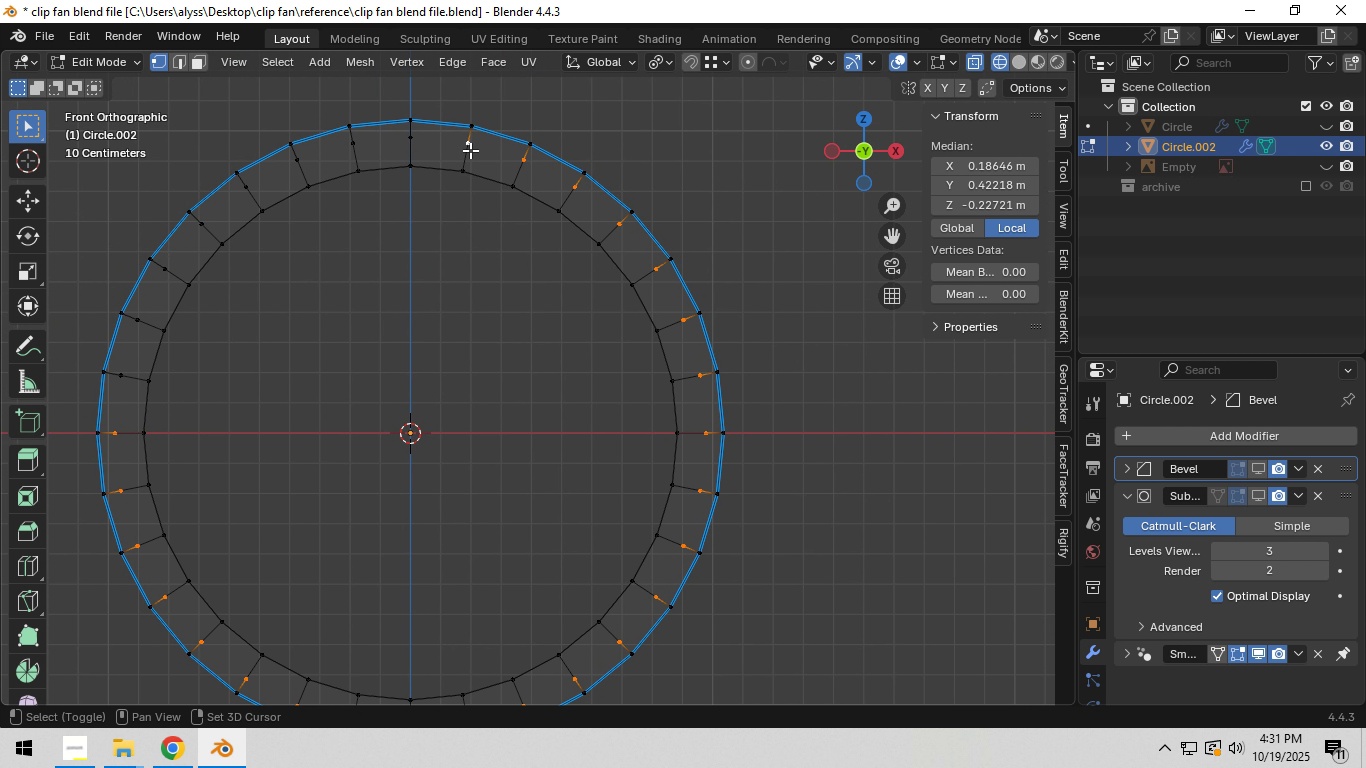 
hold_key(key=ShiftLeft, duration=1.52)
triple_click([472, 150])
 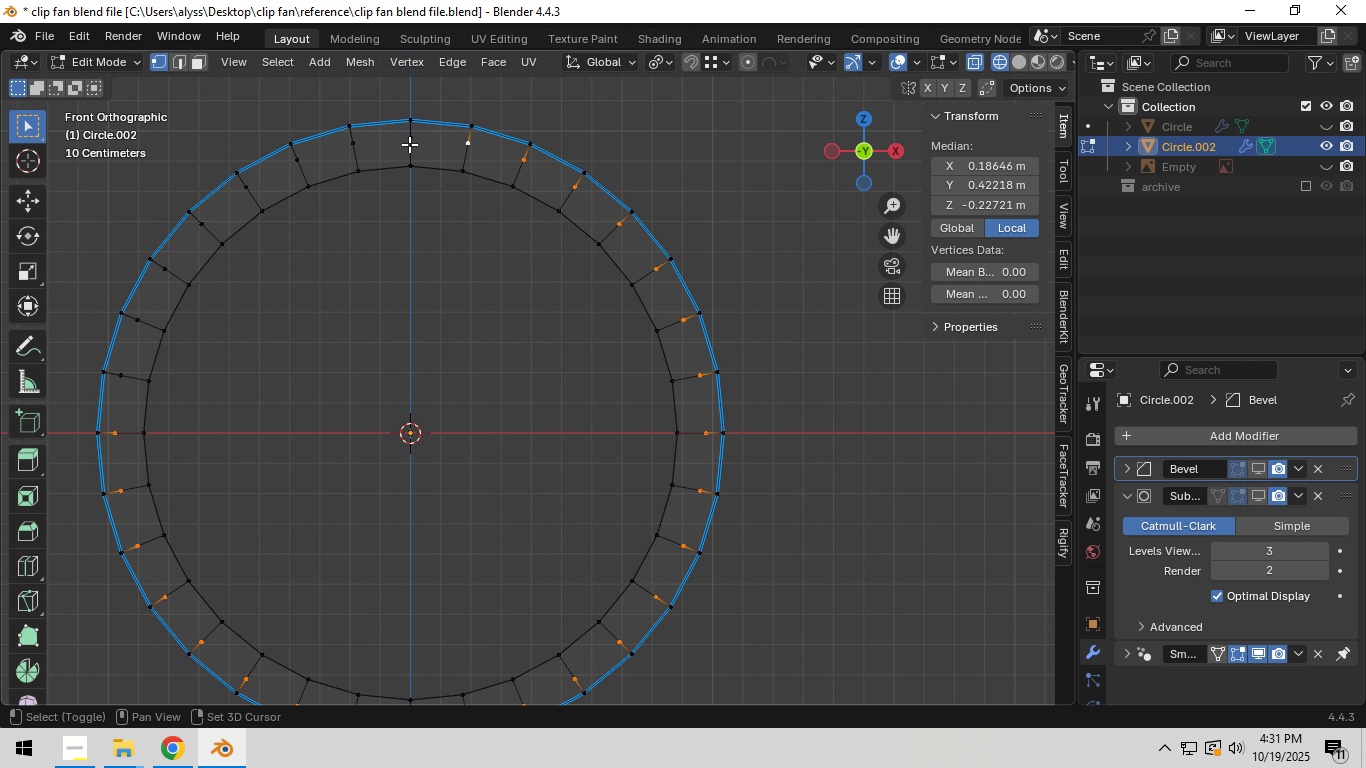 
triple_click([409, 144])
 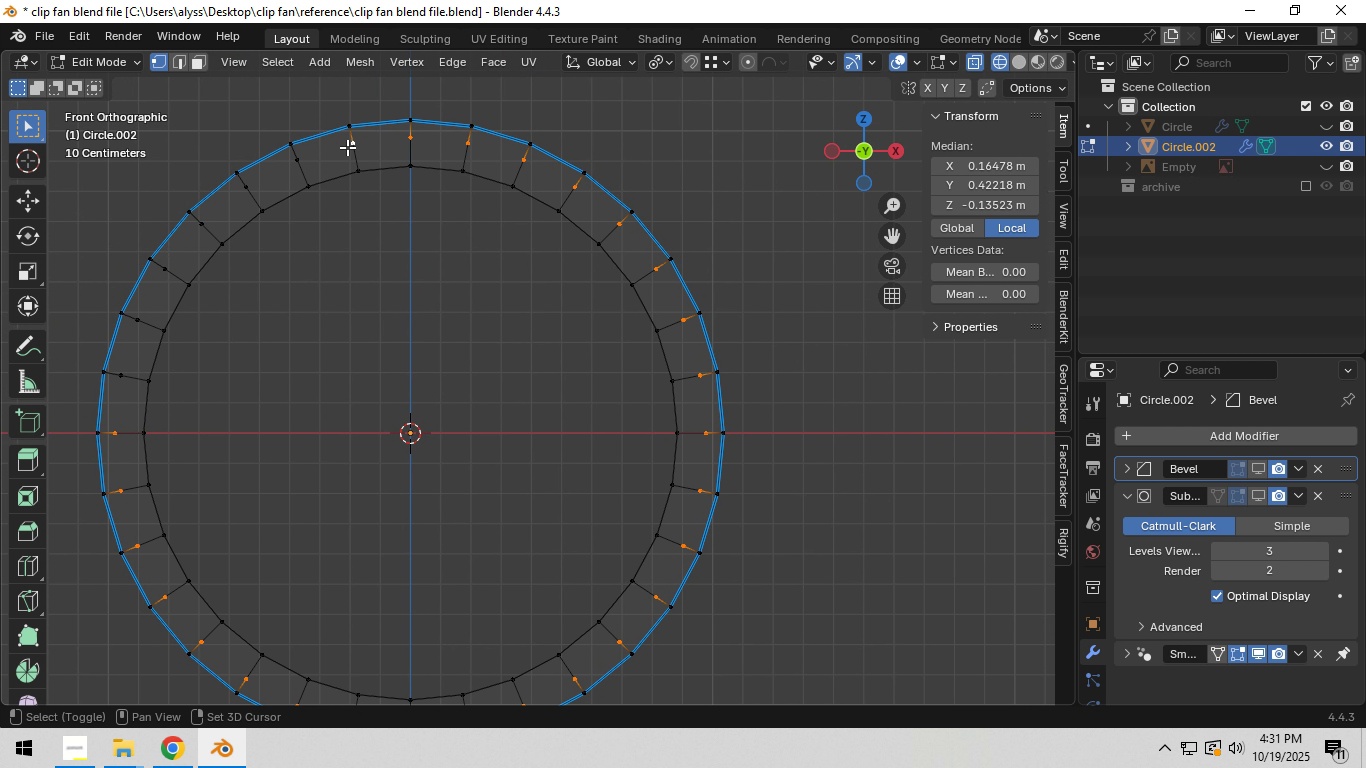 
triple_click([347, 147])
 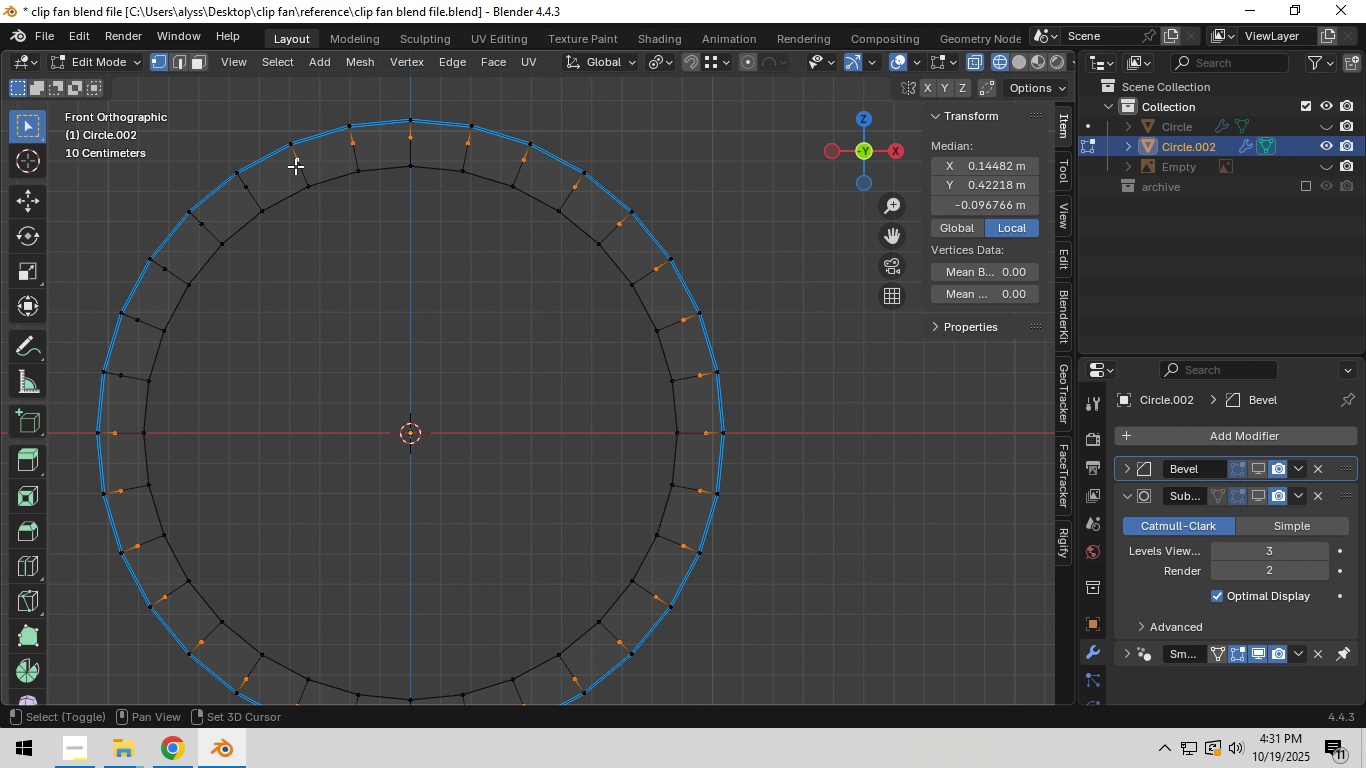 
left_click([295, 166])
 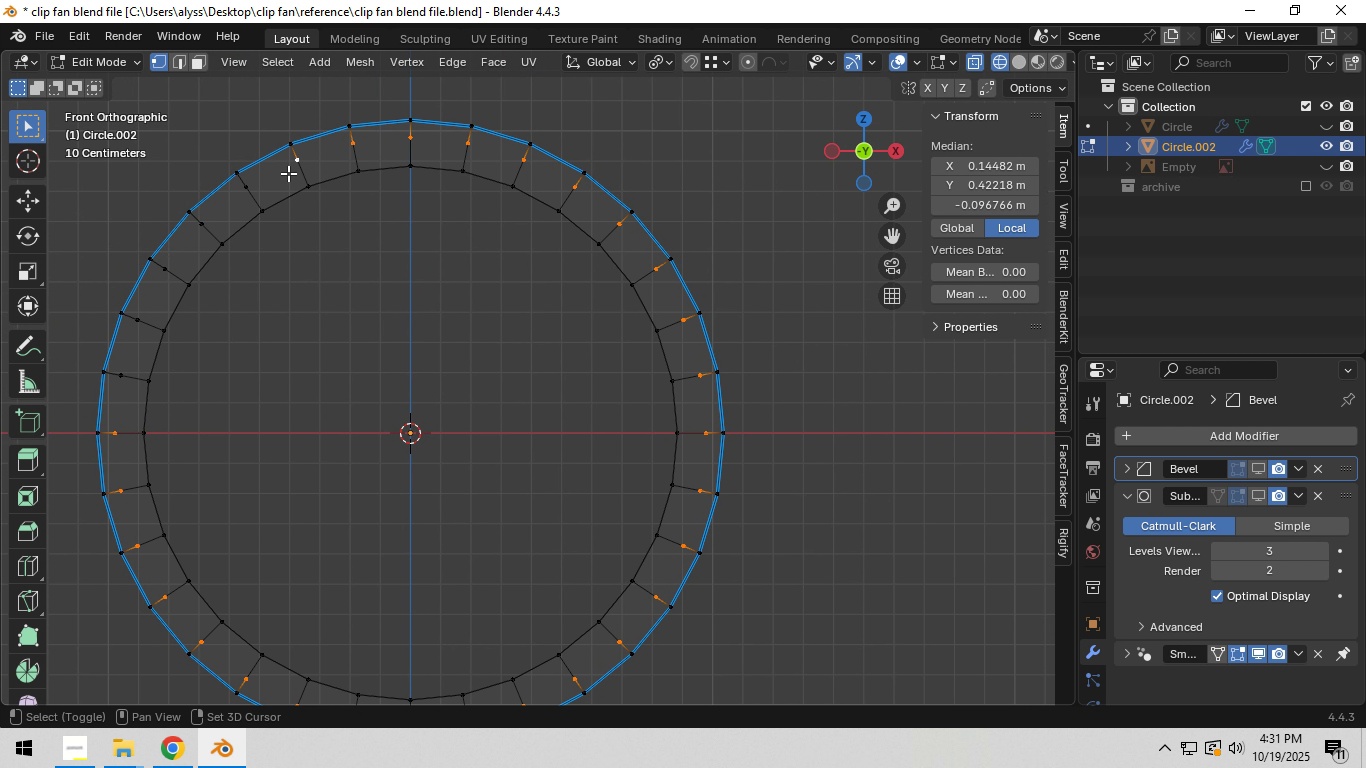 
hold_key(key=ShiftLeft, duration=1.51)
left_click([251, 188])
 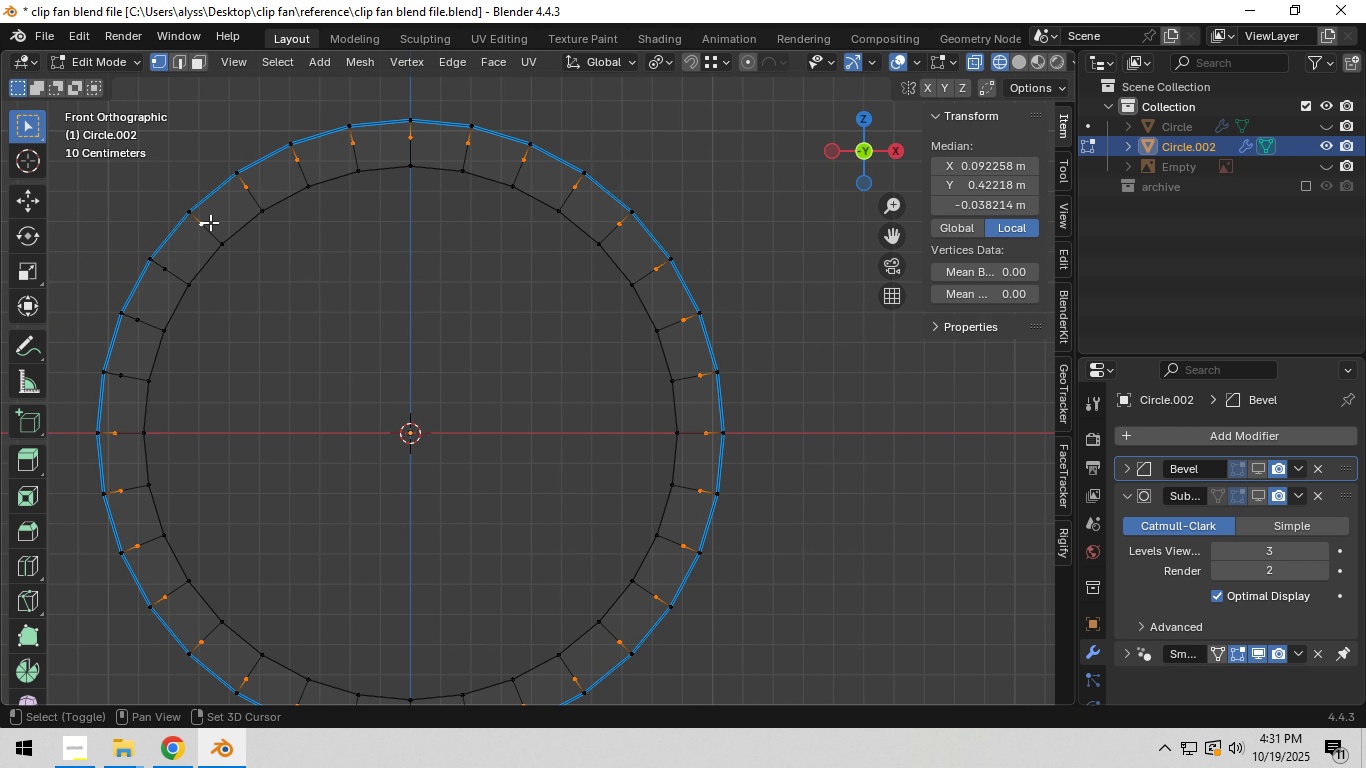 
left_click([210, 222])
 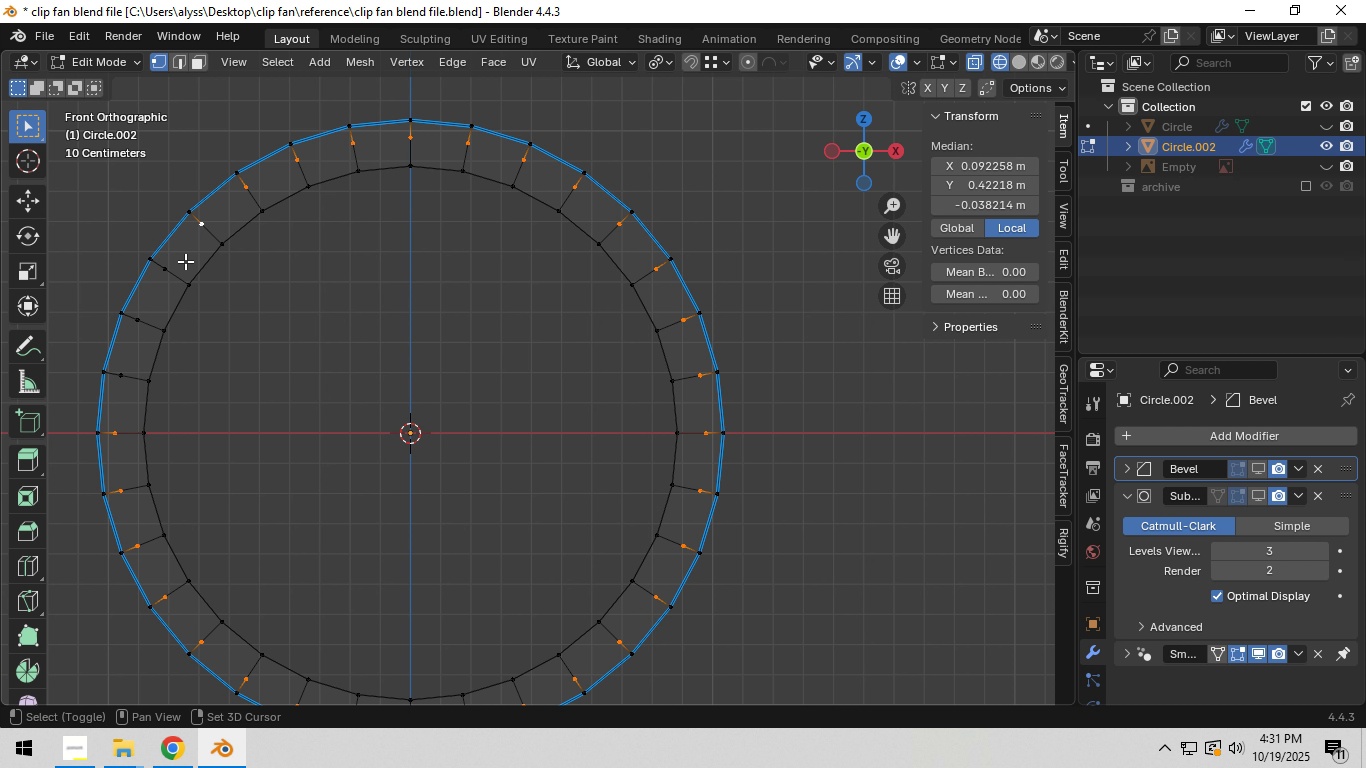 
hold_key(key=ShiftLeft, duration=1.52)
left_click([160, 270])
 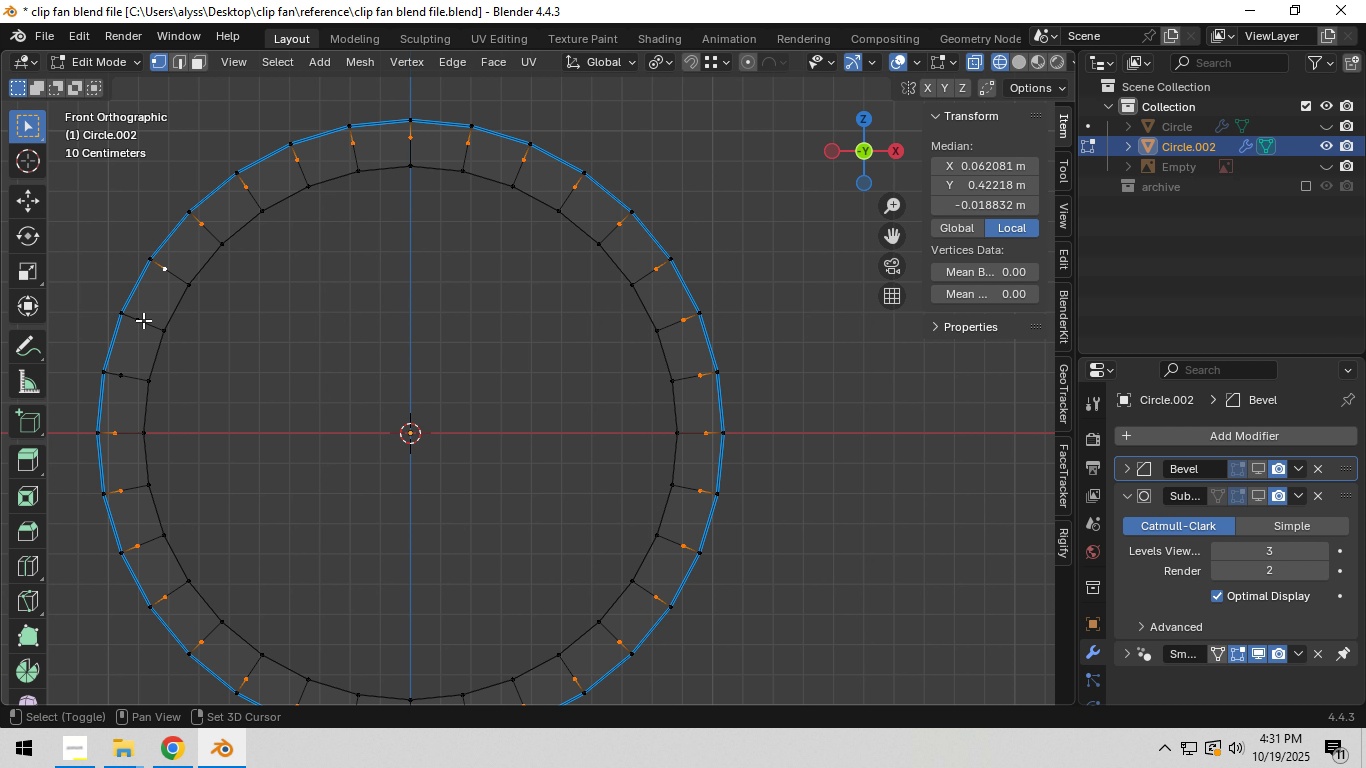 
left_click([143, 320])
 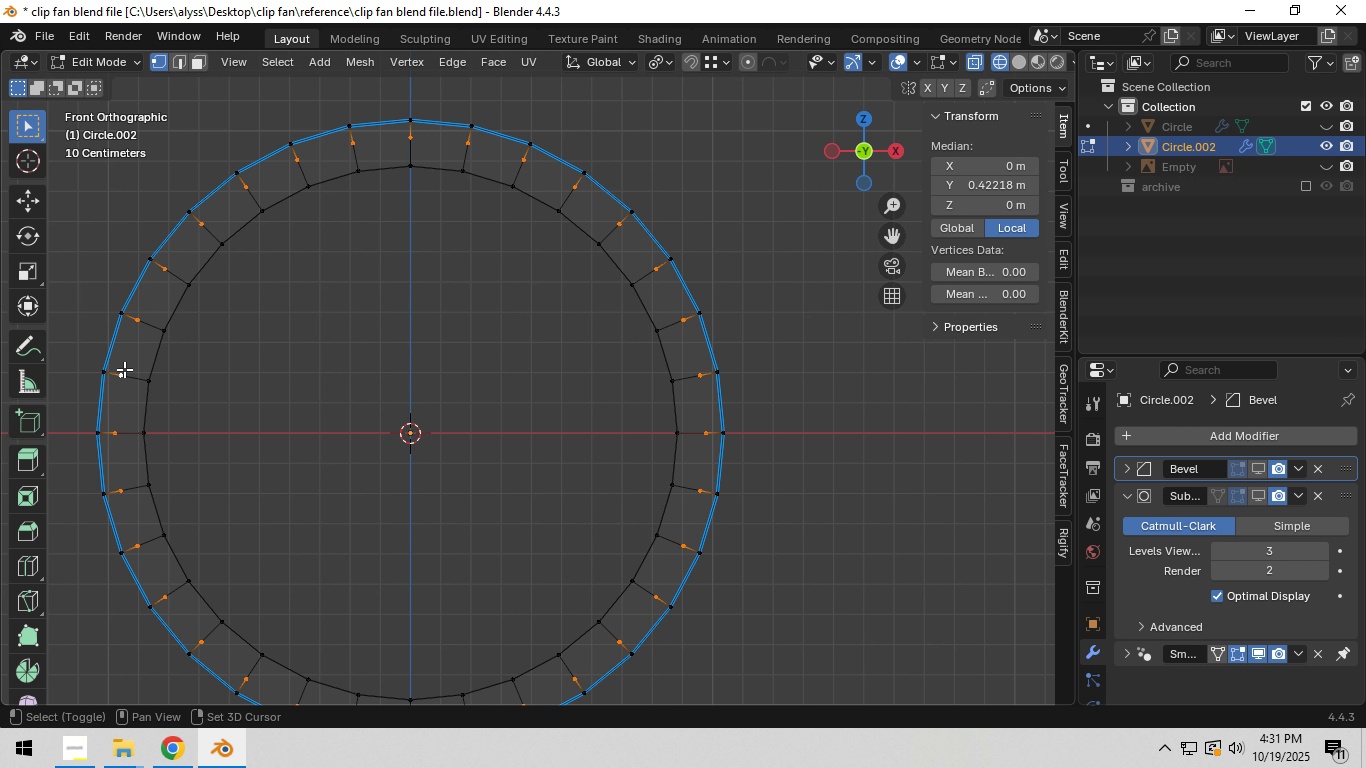 
key(Shift+ShiftLeft)
 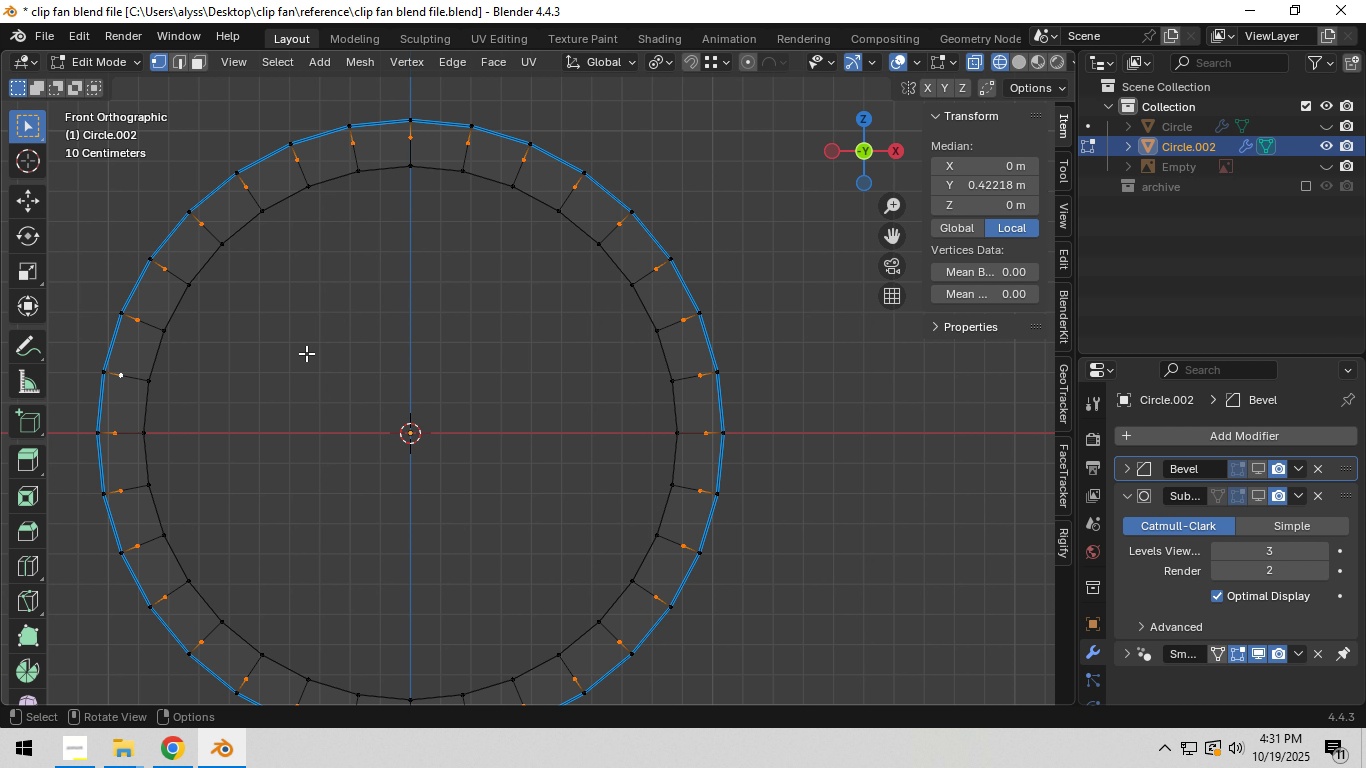 
key(Shift+ShiftLeft)
 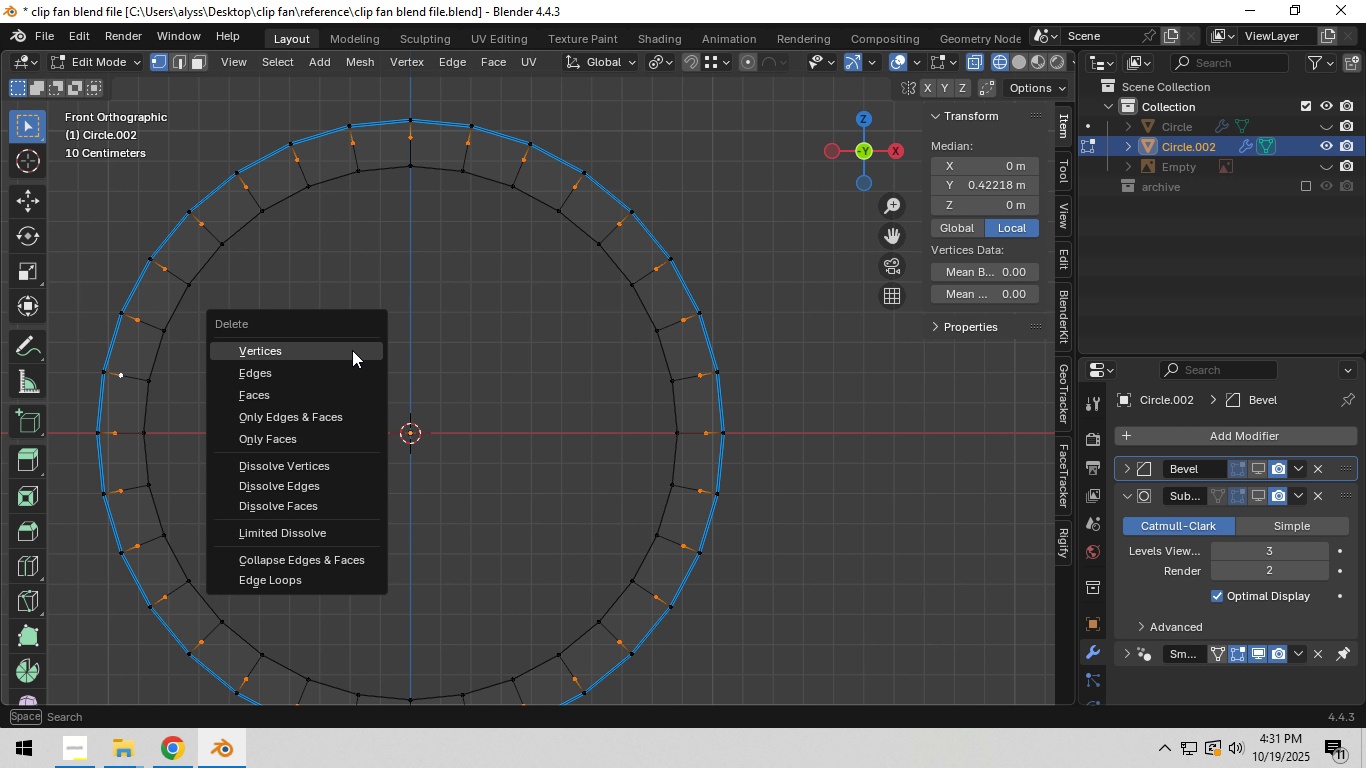 
key(X)
 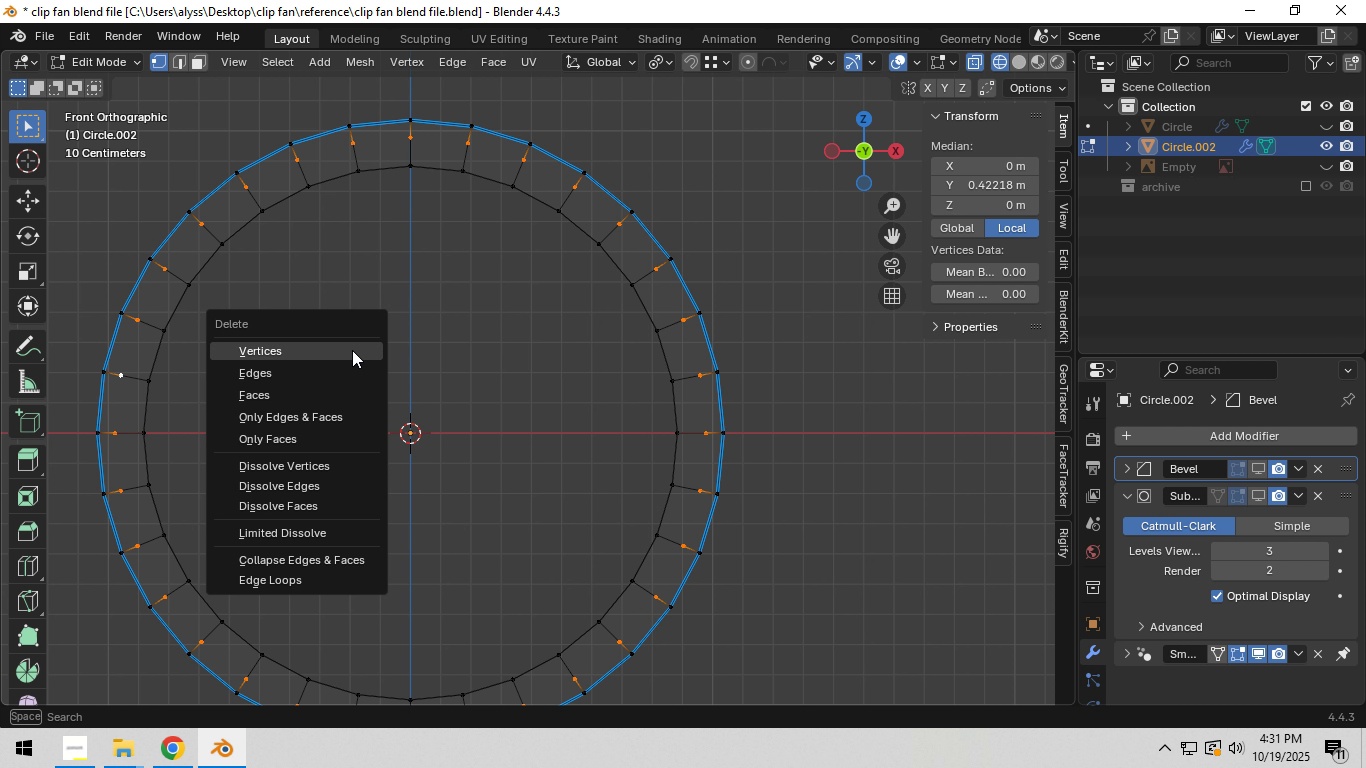 
left_click([352, 350])
 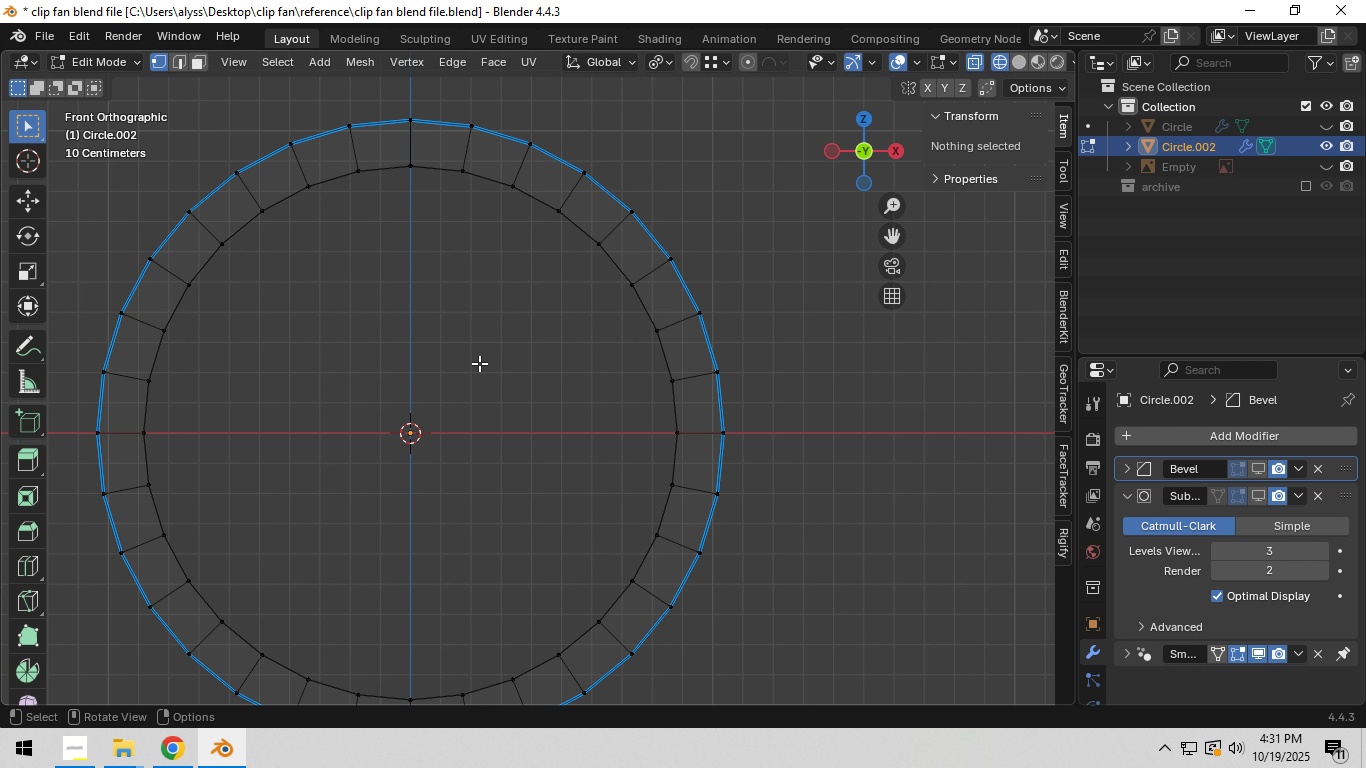 
scroll: coordinate [479, 363], scroll_direction: down, amount: 2.0
 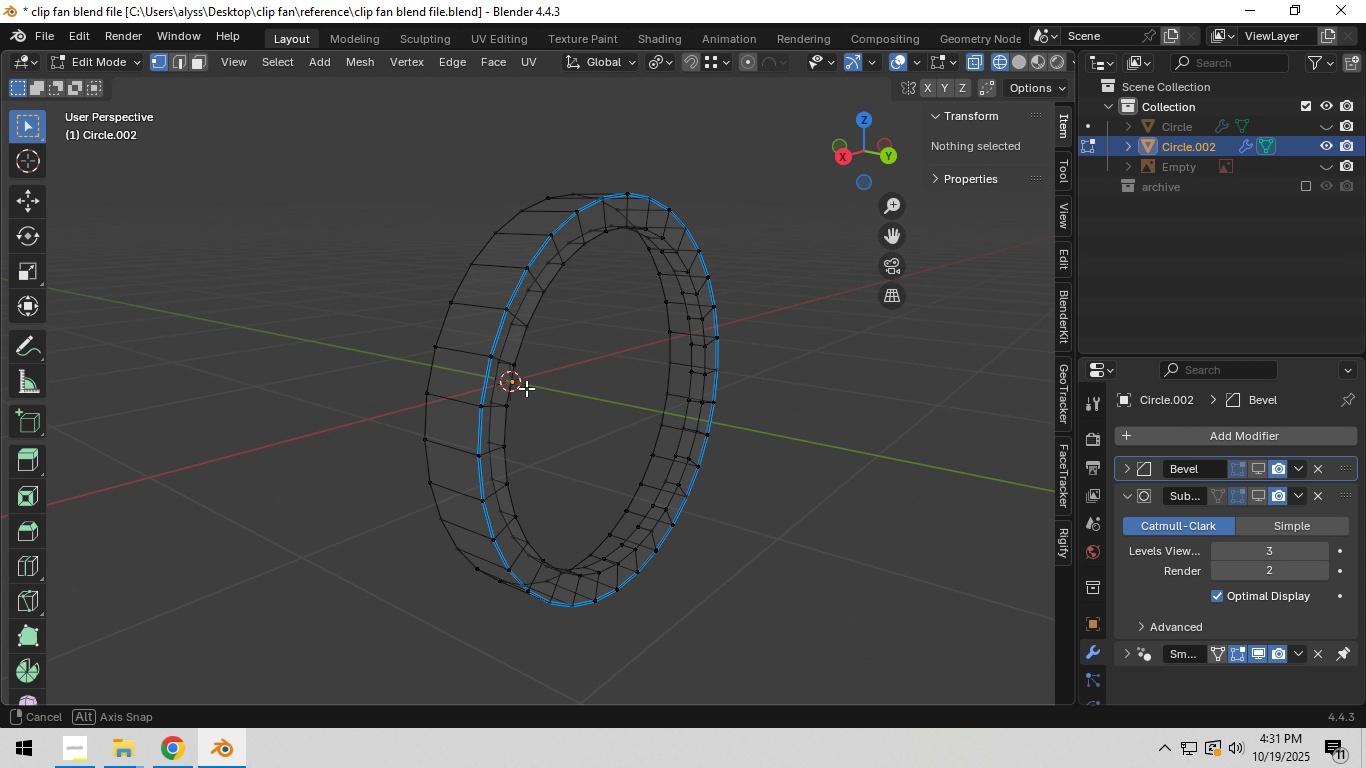 
key(Z)
 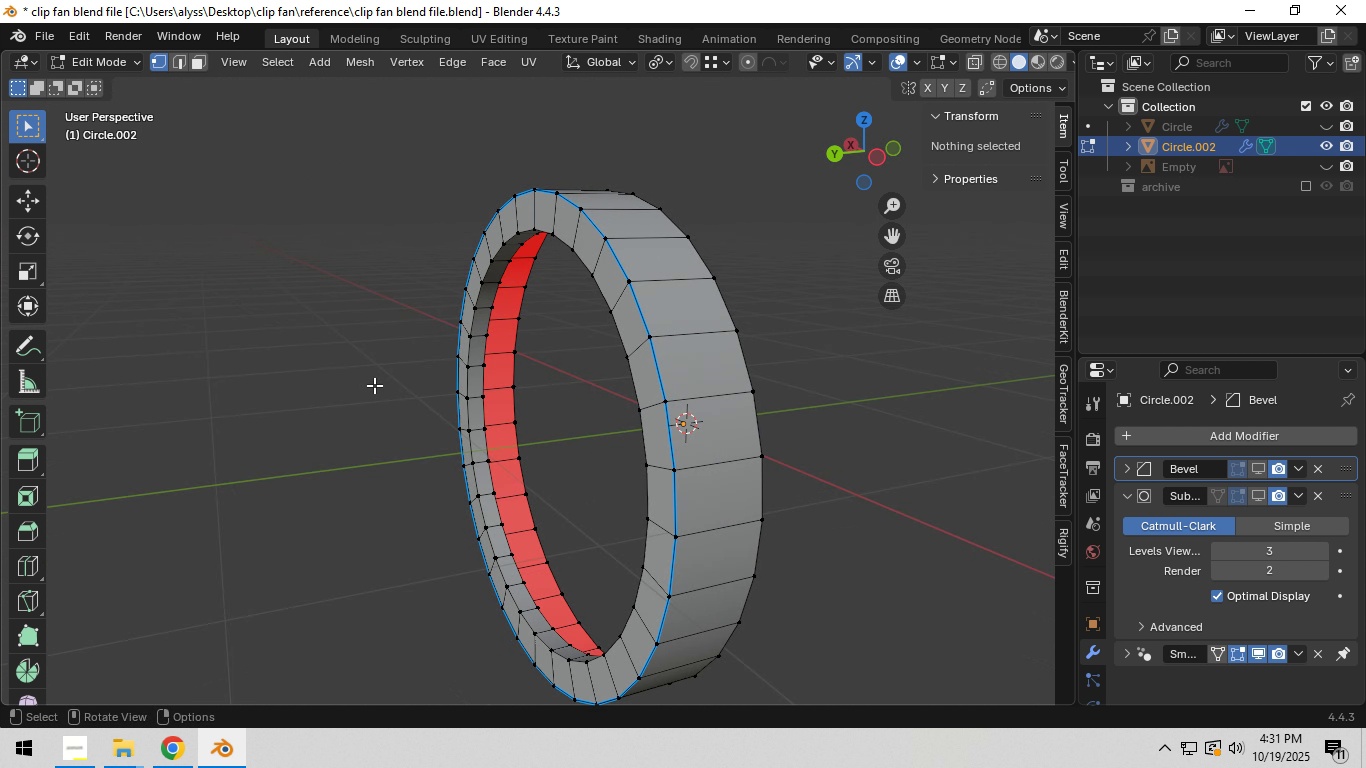 
scroll: coordinate [476, 387], scroll_direction: up, amount: 5.0
 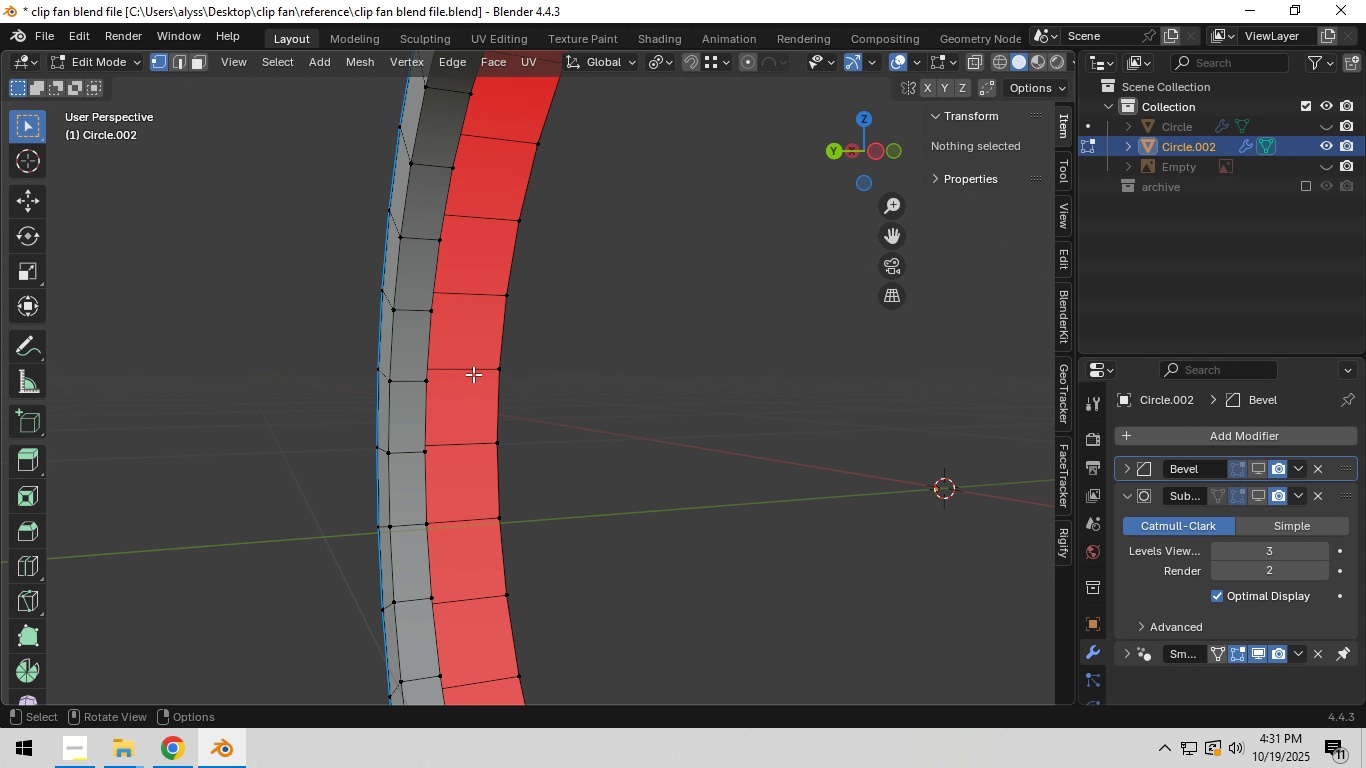 
hold_key(key=ShiftLeft, duration=0.79)
 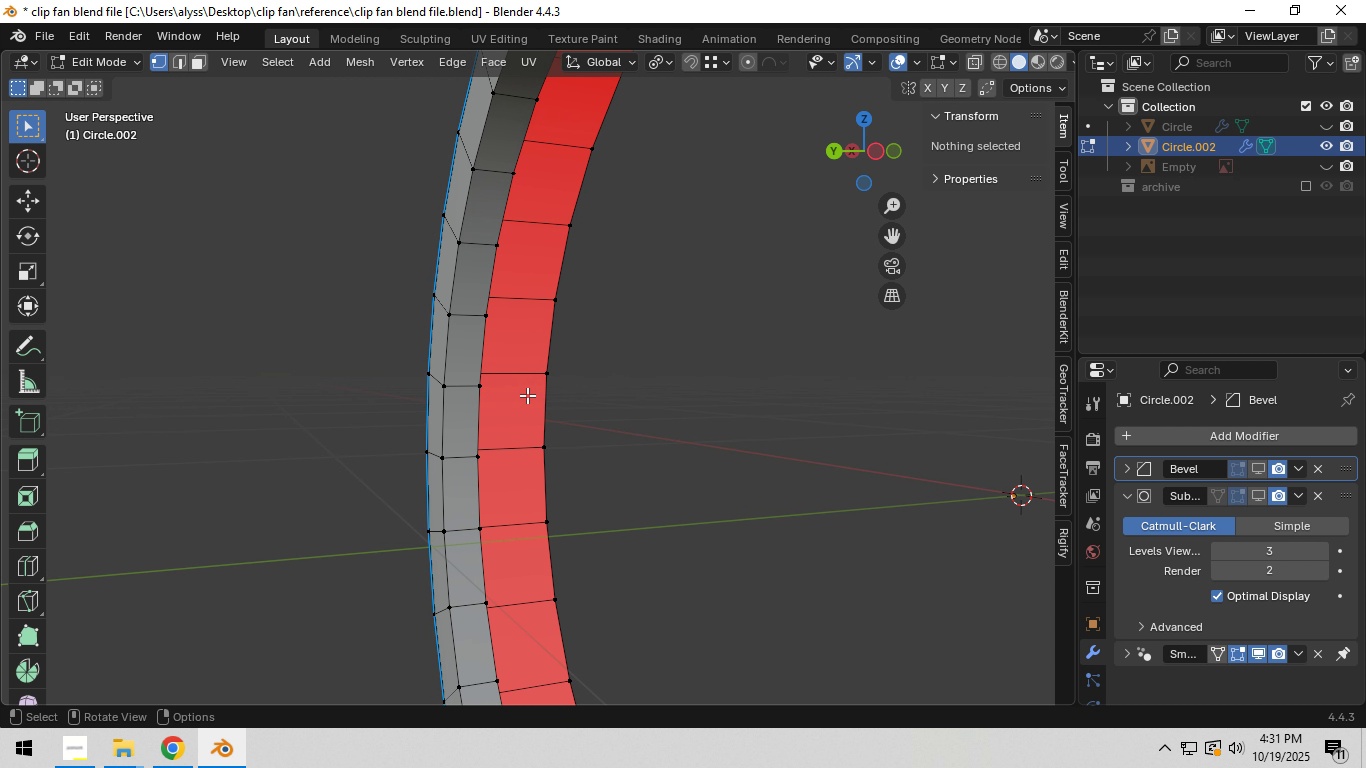 
wait(6.98)
 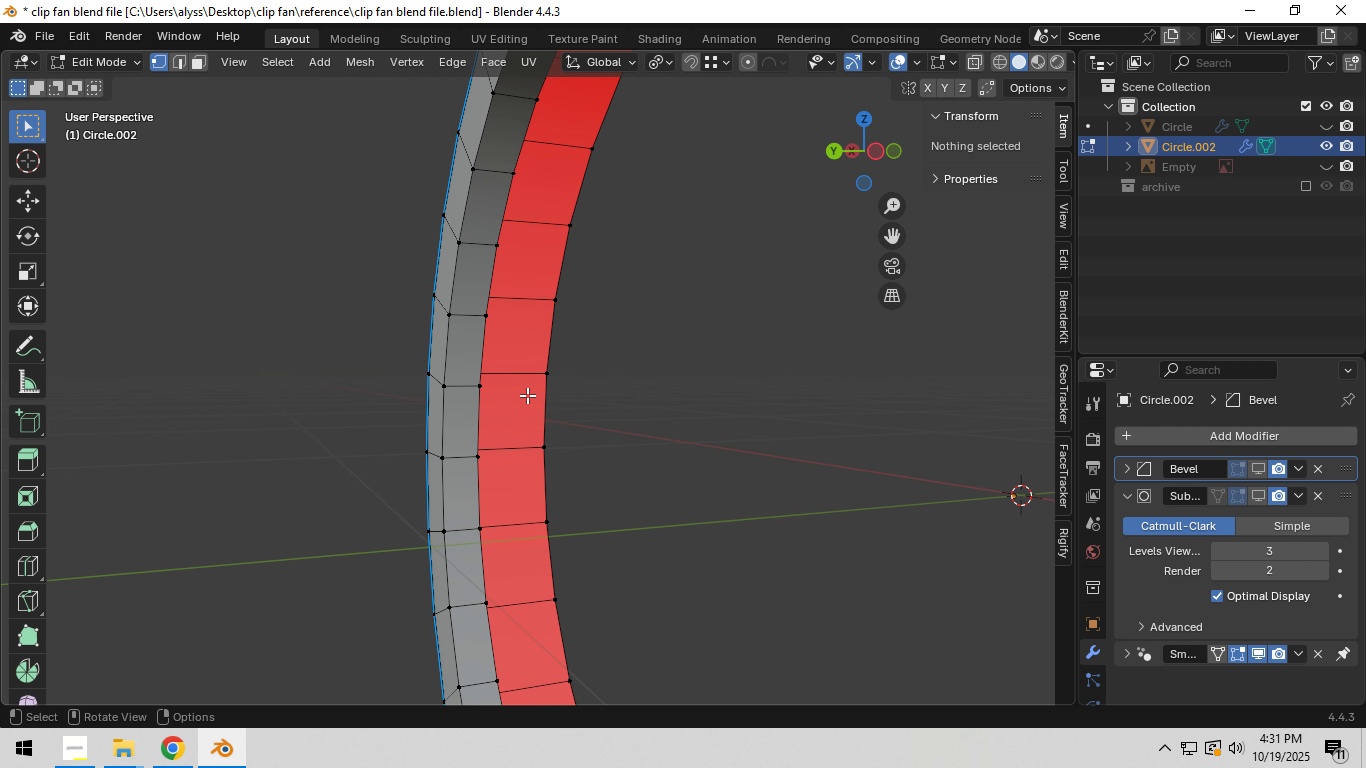 
key(3)
 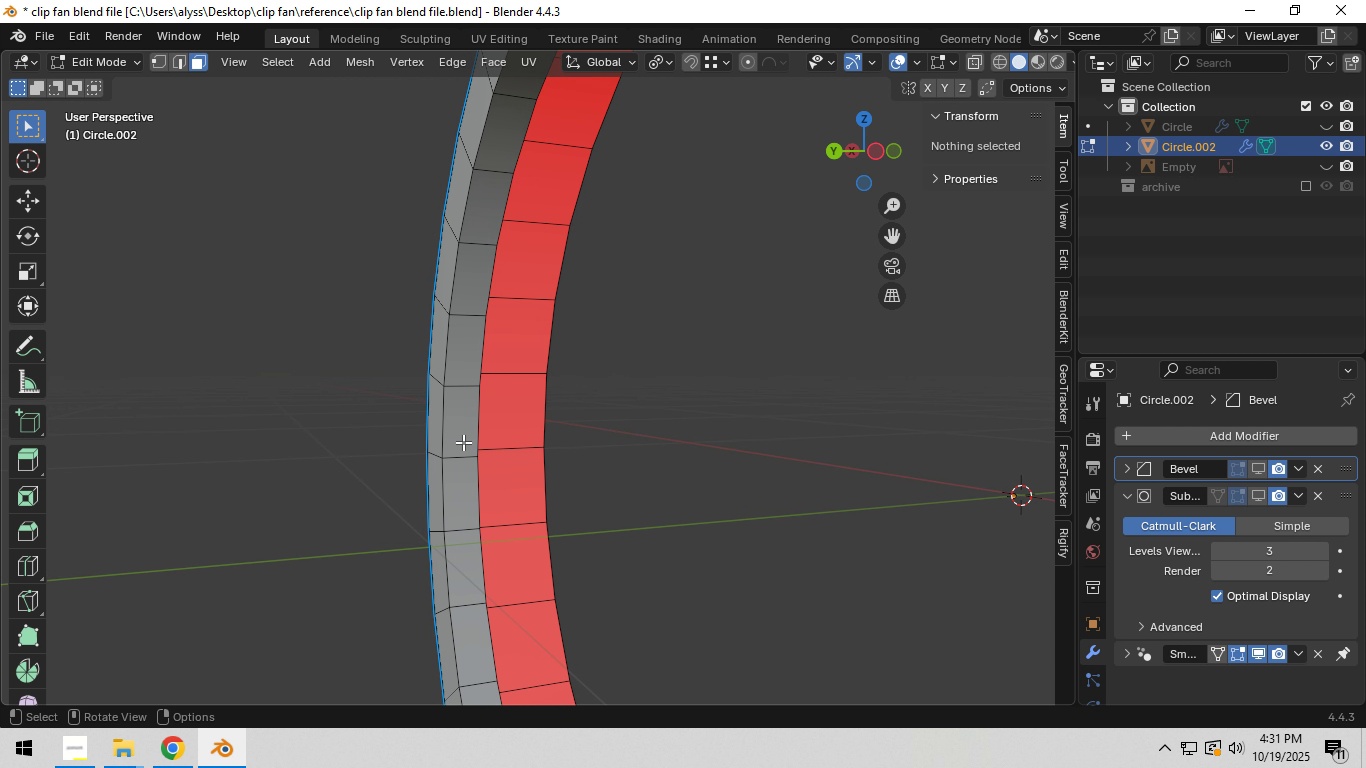 
hold_key(key=AltLeft, duration=0.54)
left_click([458, 453])
 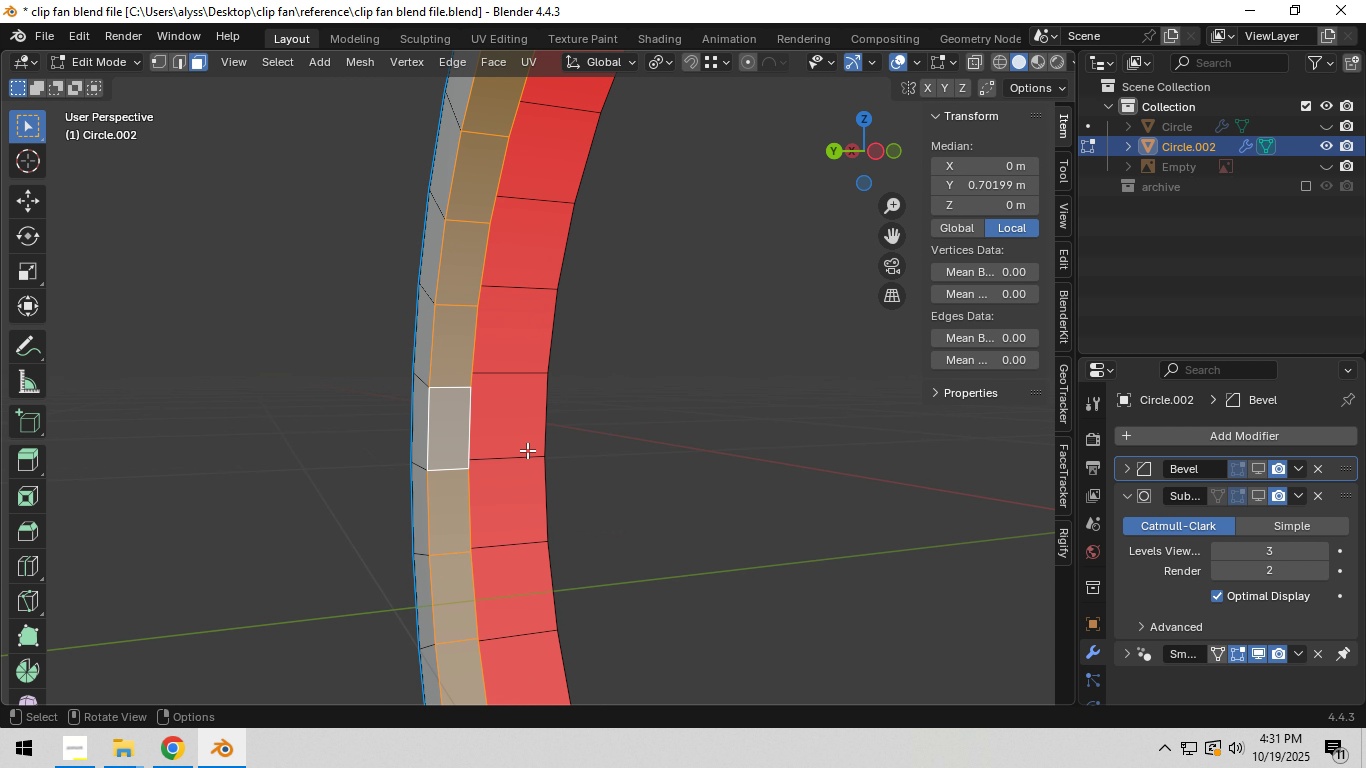 
scroll: coordinate [527, 450], scroll_direction: up, amount: 3.0
 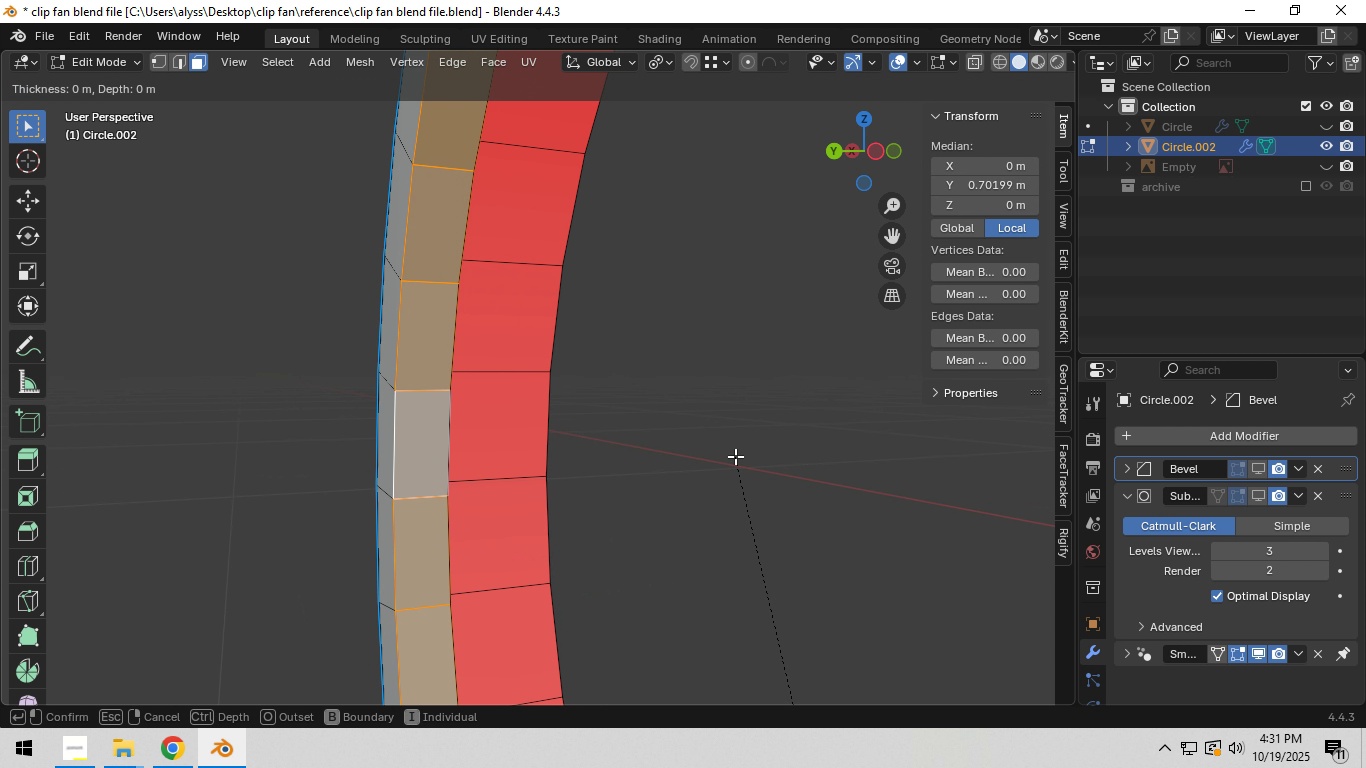 
key(I)
 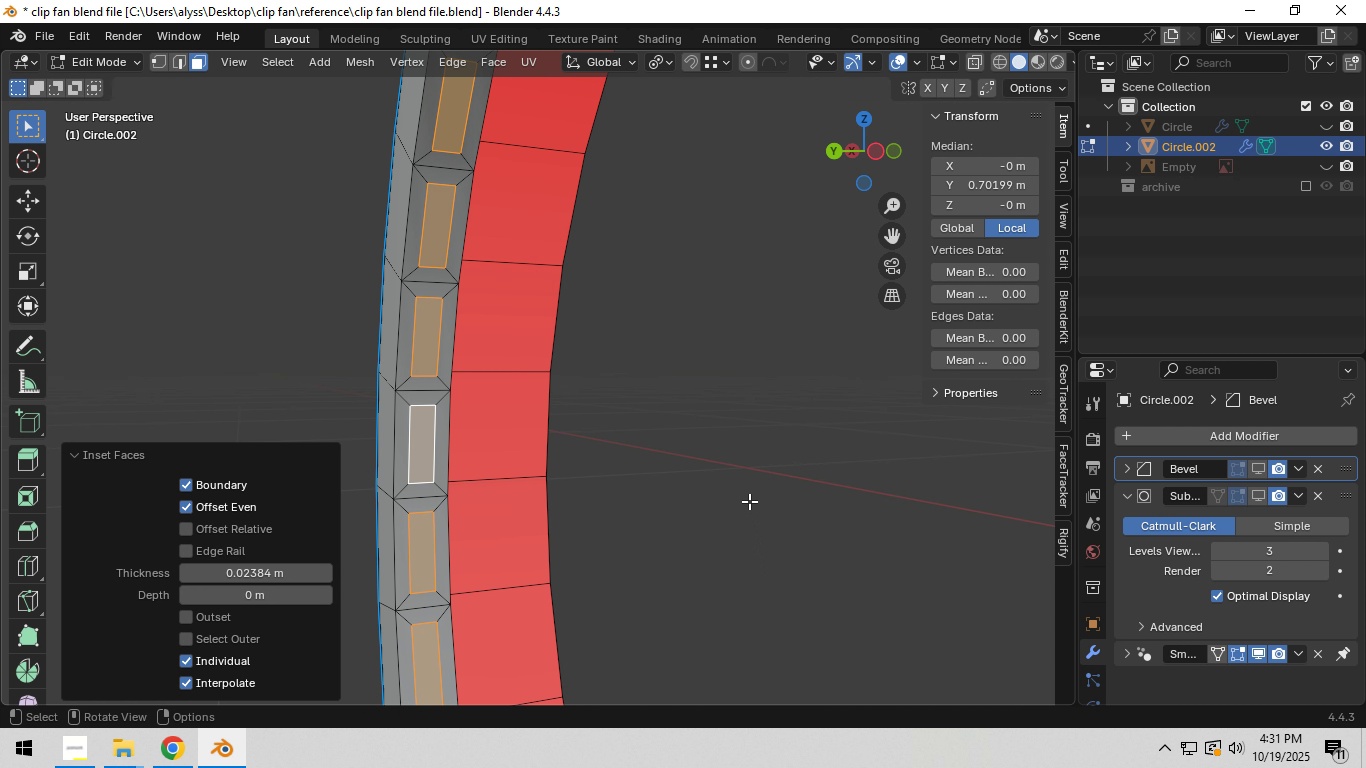 
left_click([749, 501])
 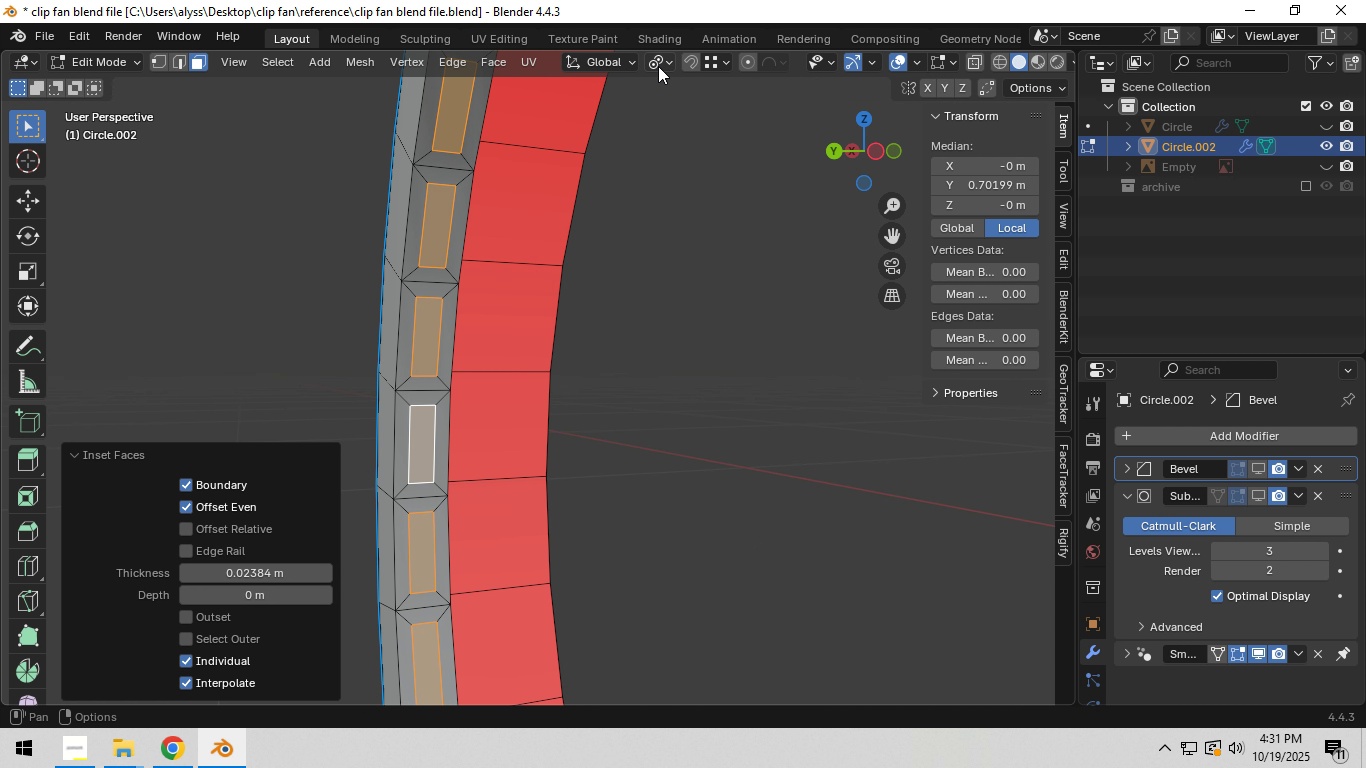 
left_click([660, 62])
 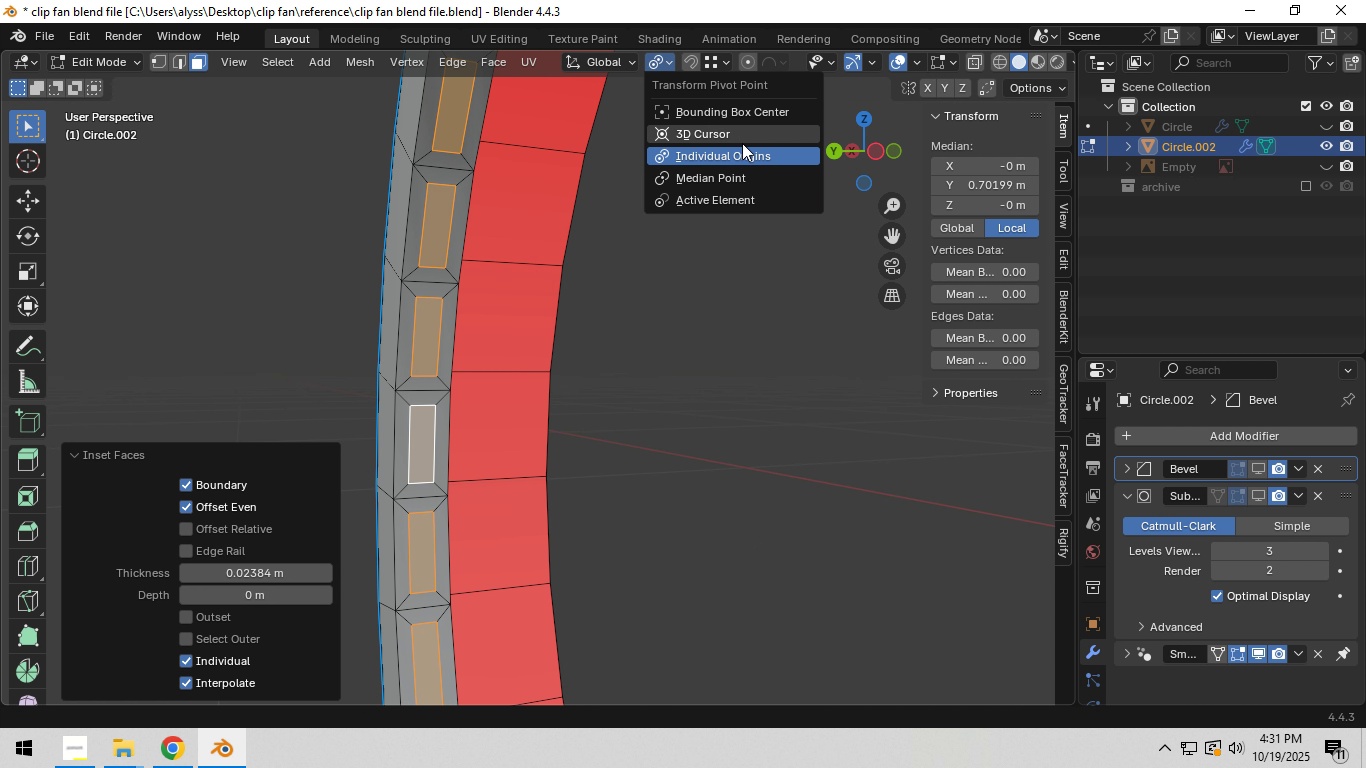 
left_click([744, 160])
 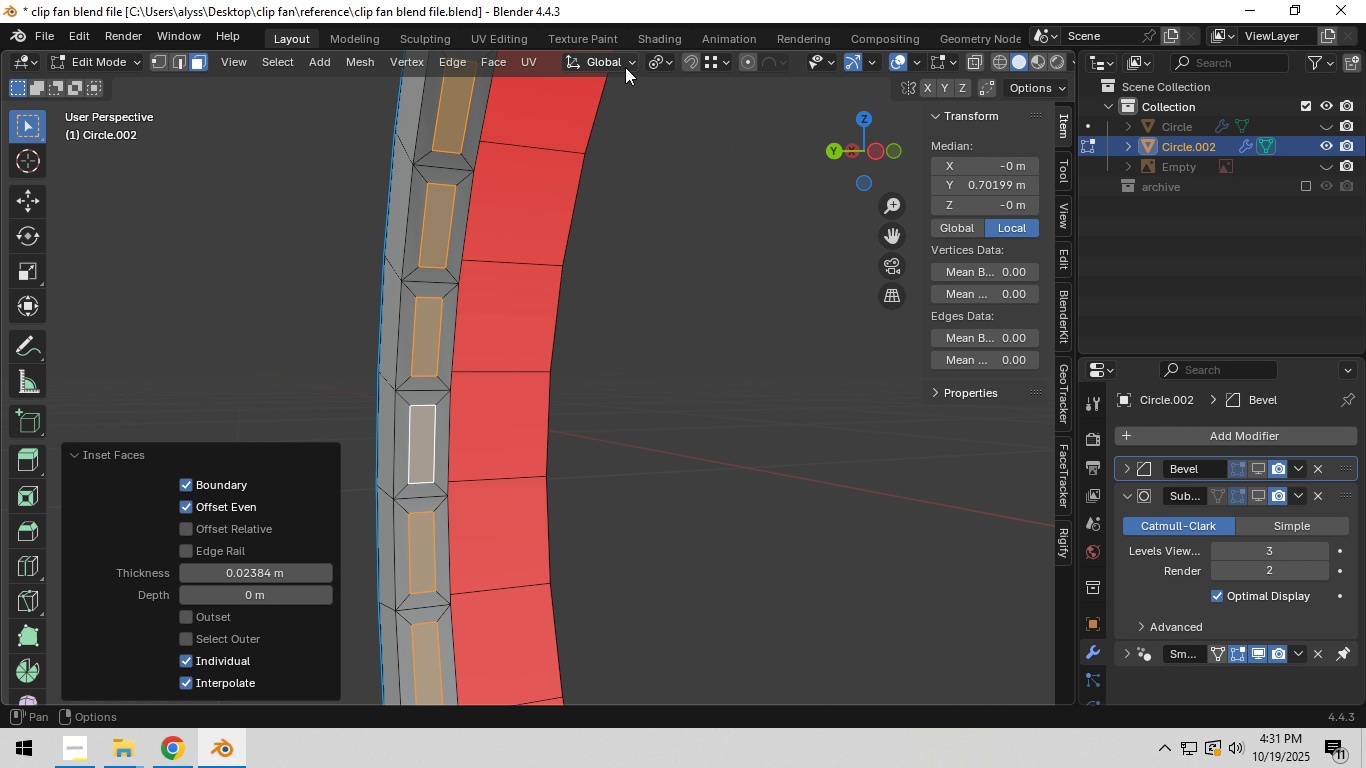 
left_click([625, 66])
 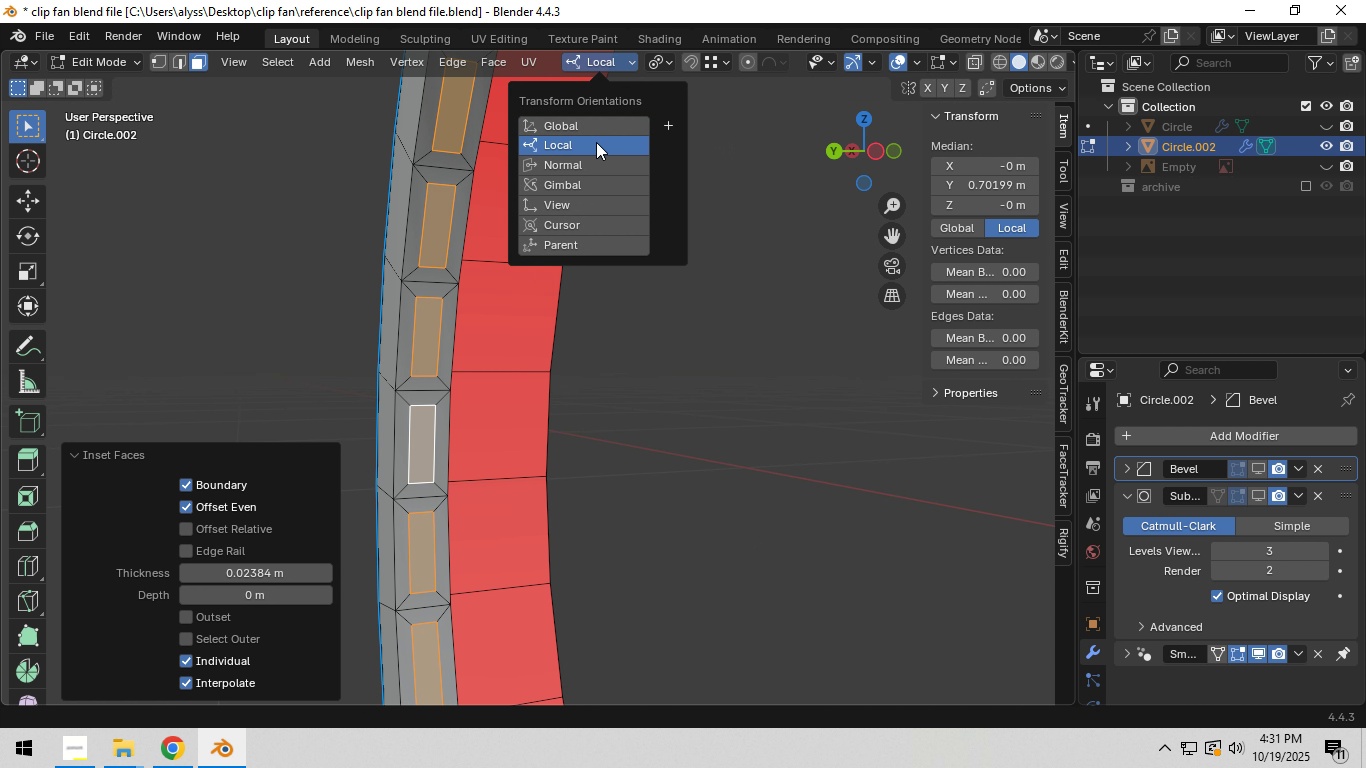 
left_click([596, 142])
 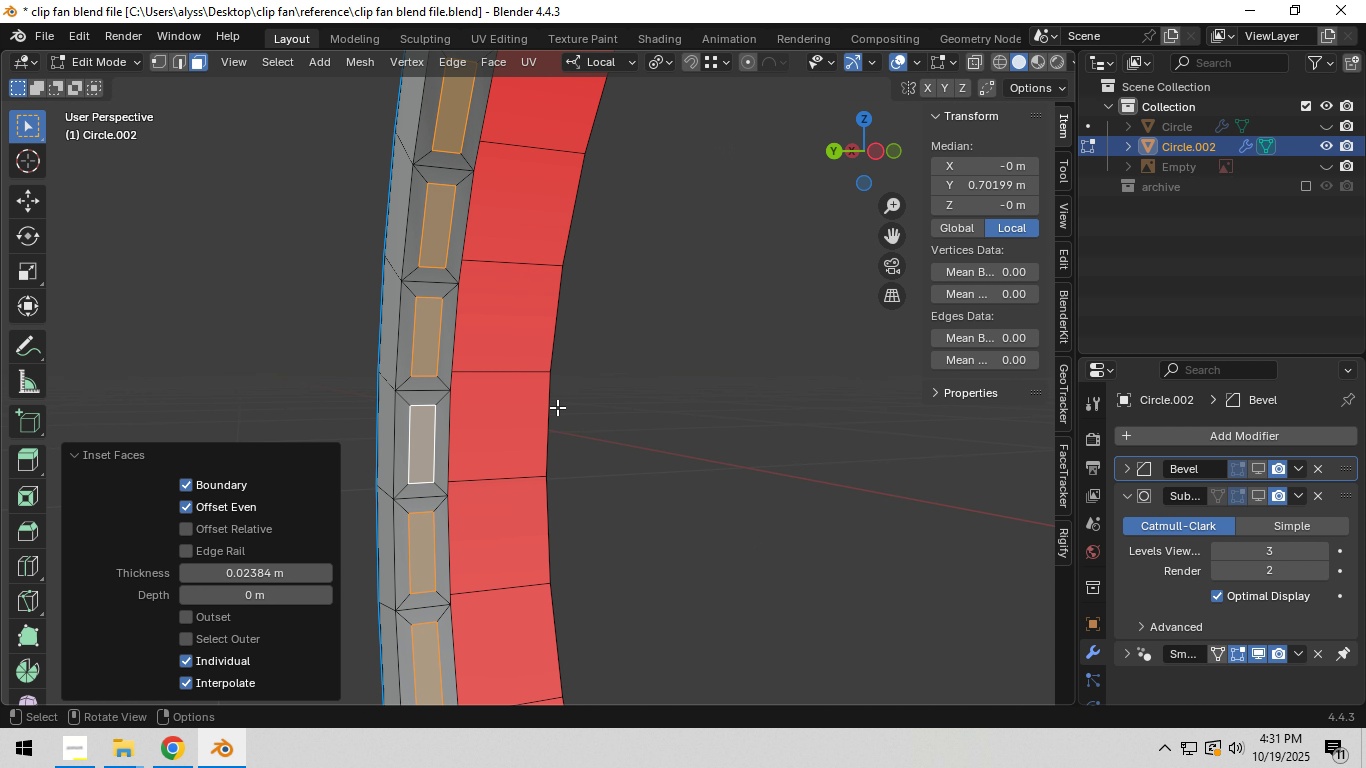 
hold_key(key=ShiftLeft, duration=1.32)
 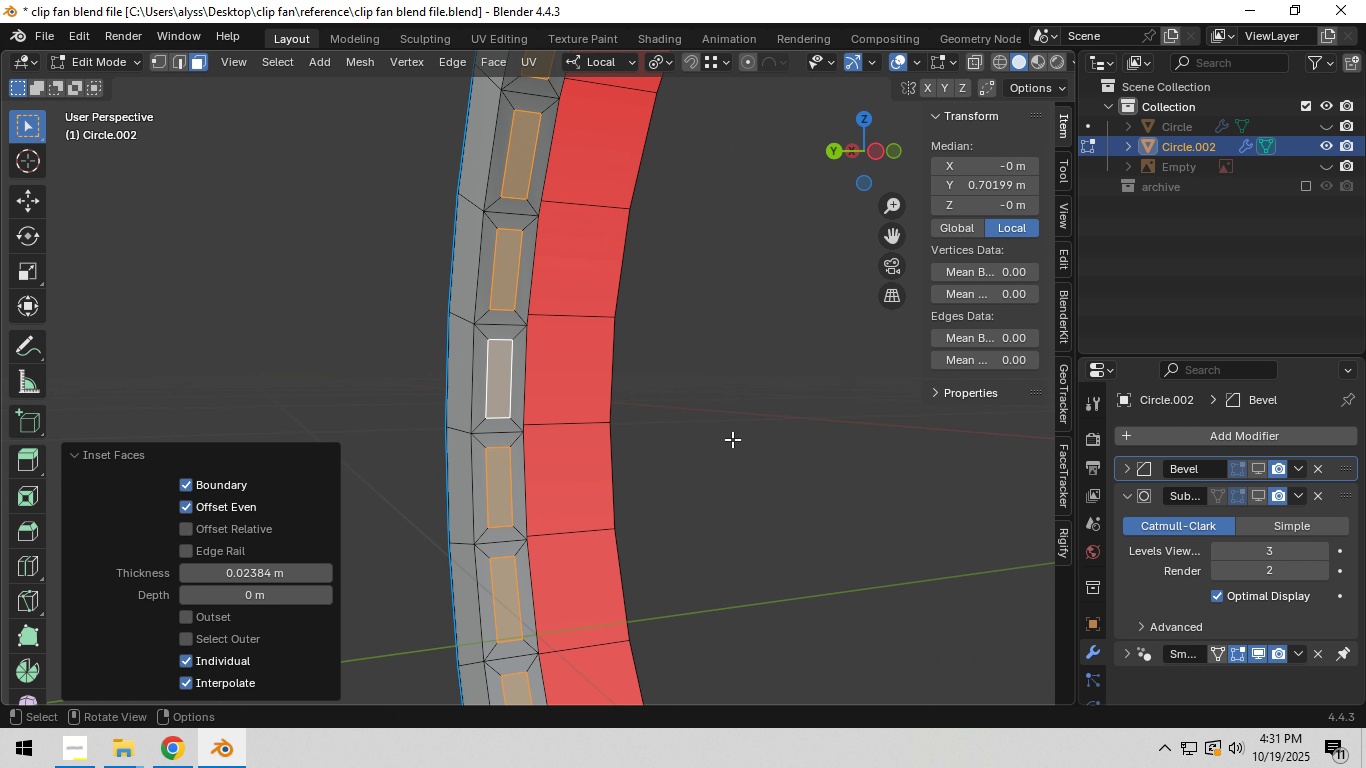 
type(rzx)
 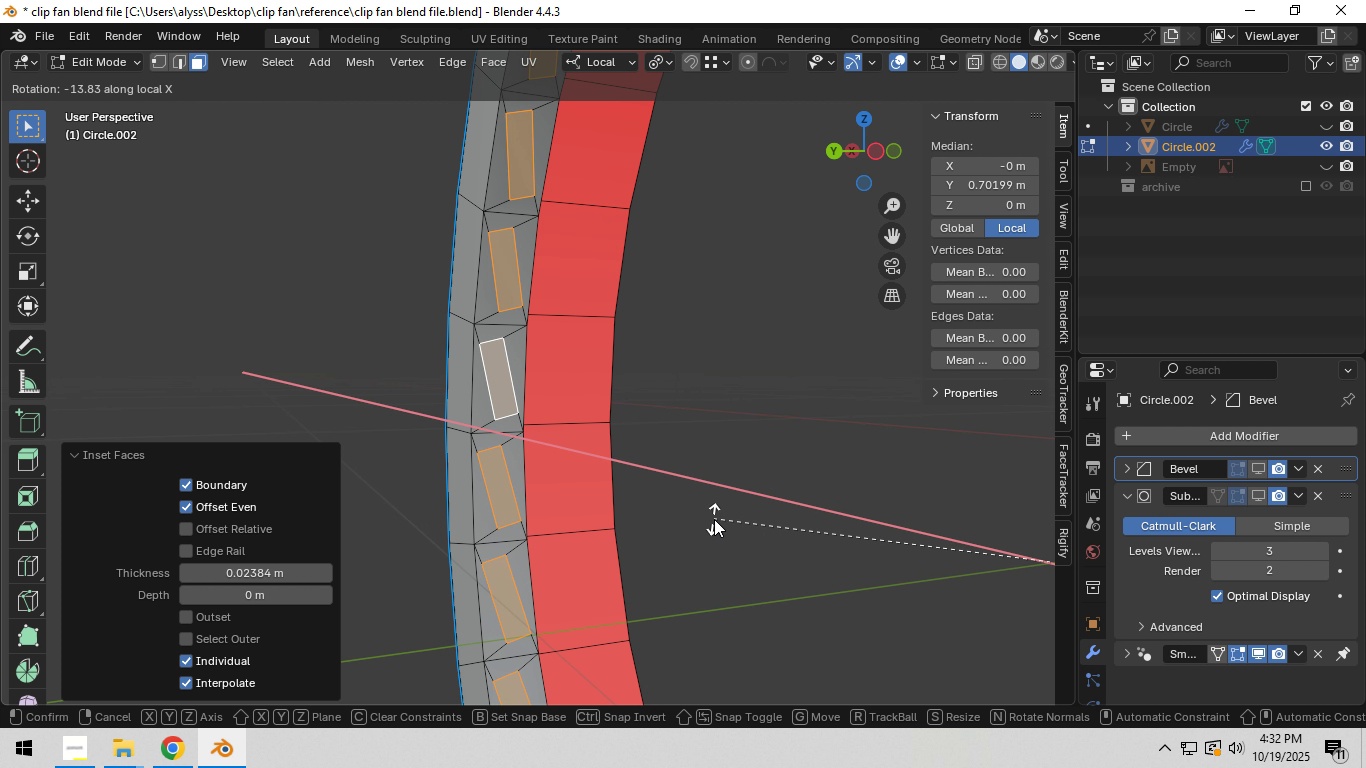 
wait(7.78)
 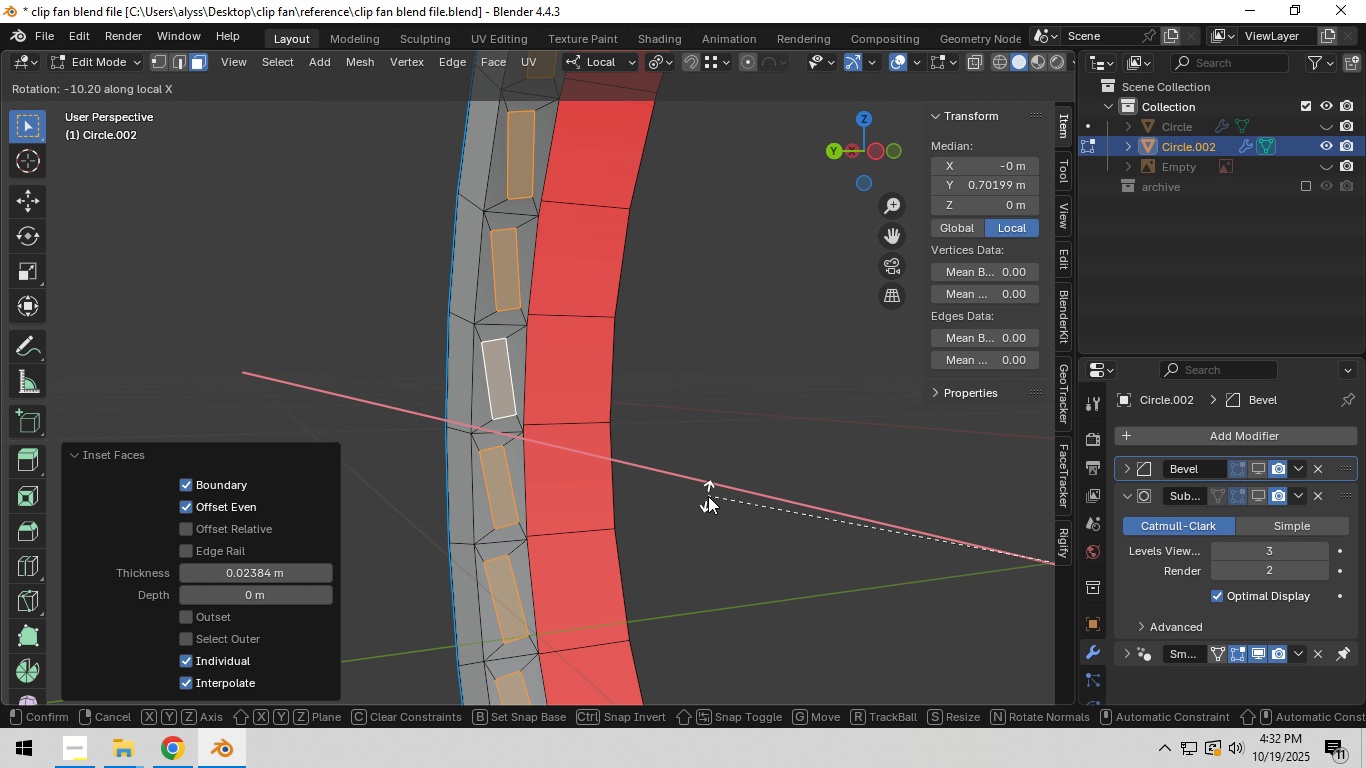 
left_click([714, 519])
 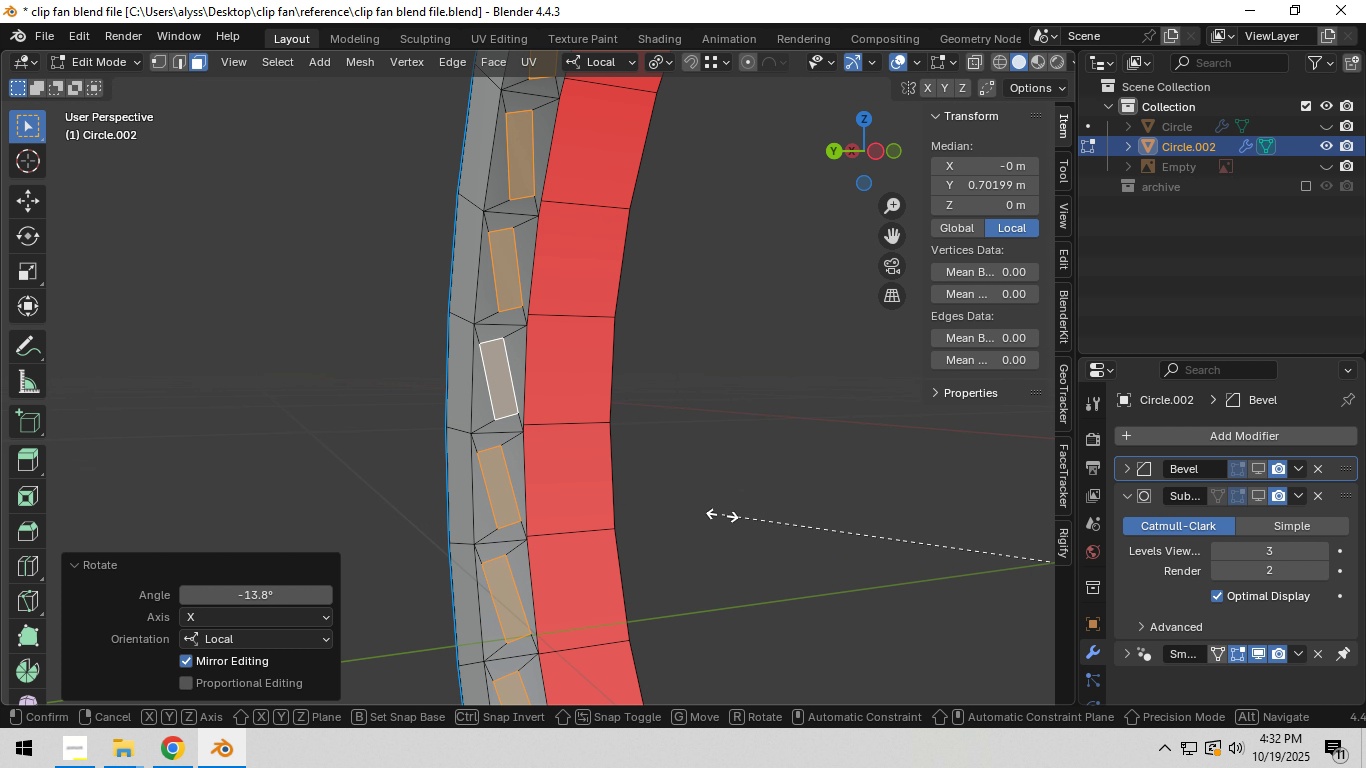 
type(sxy)
 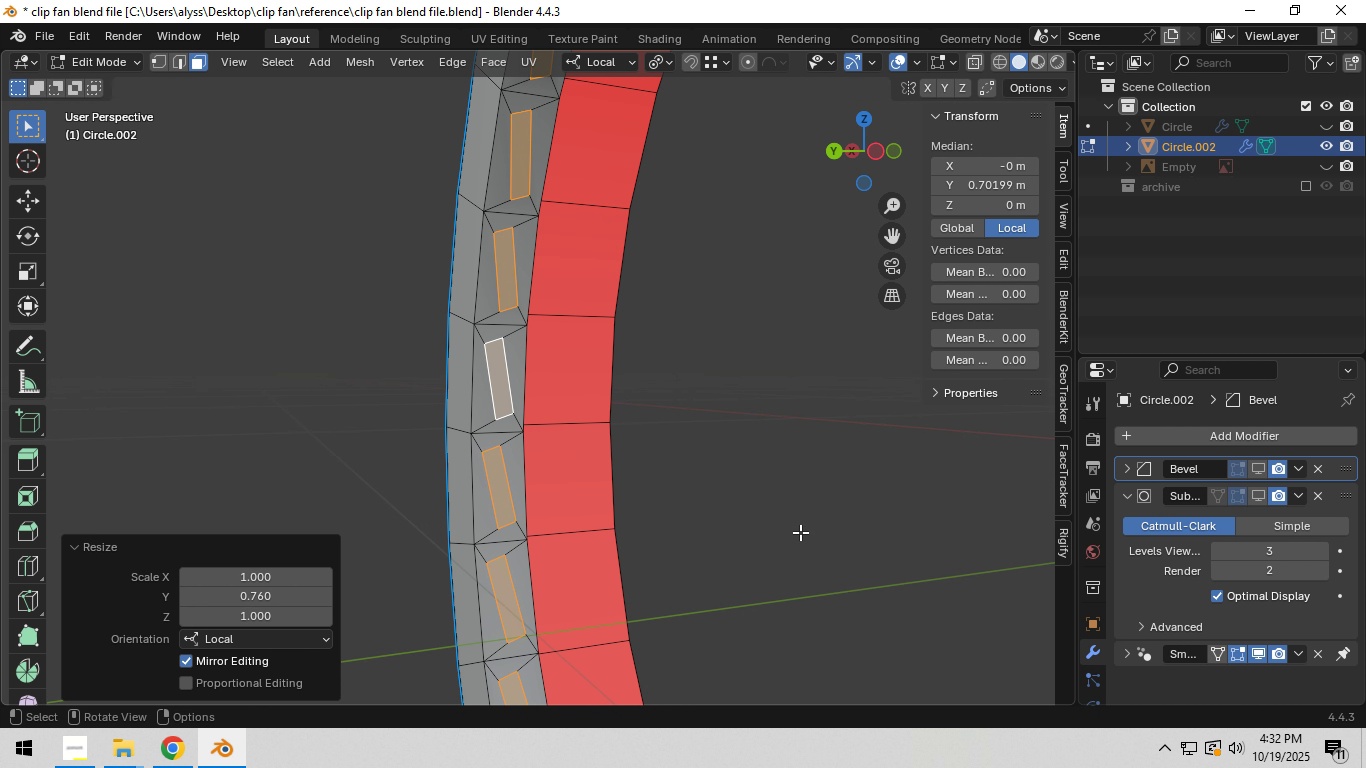 
left_click([800, 532])
 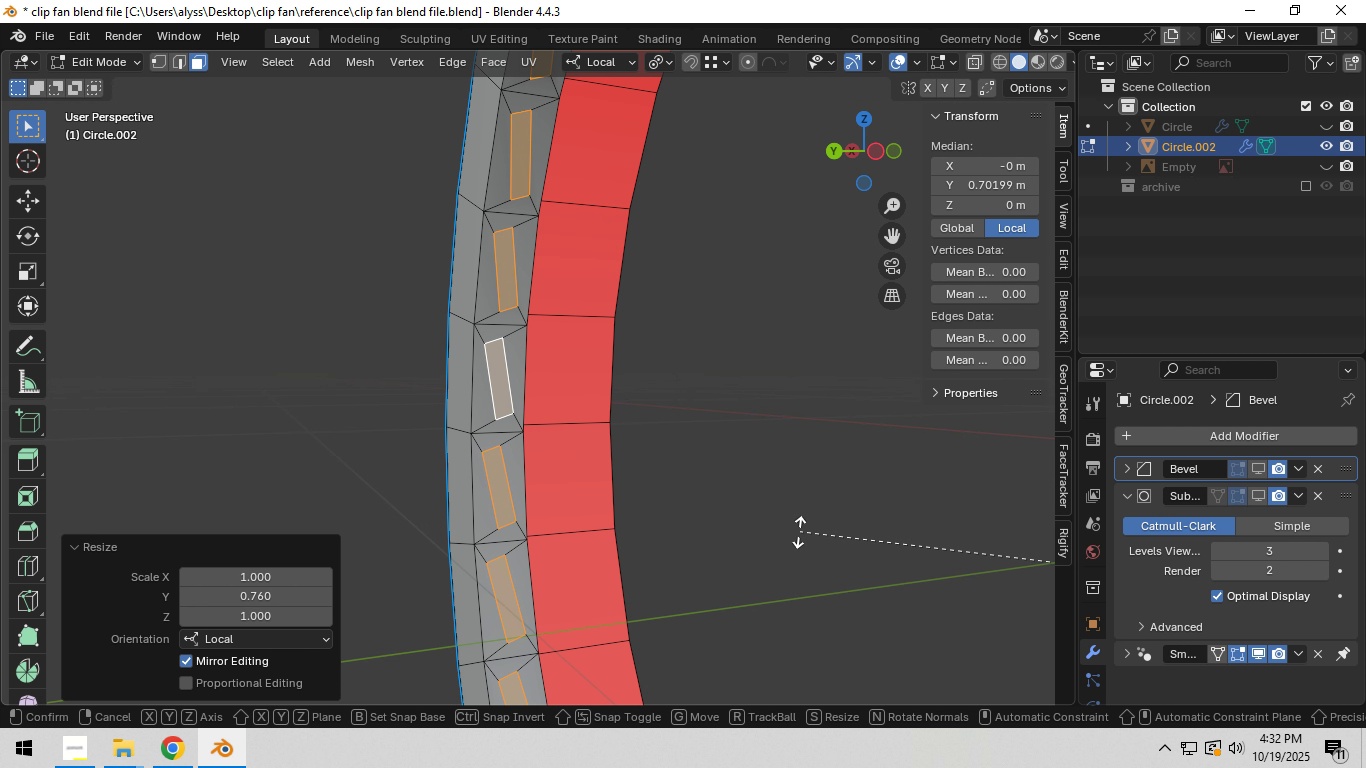 
type(rx)
 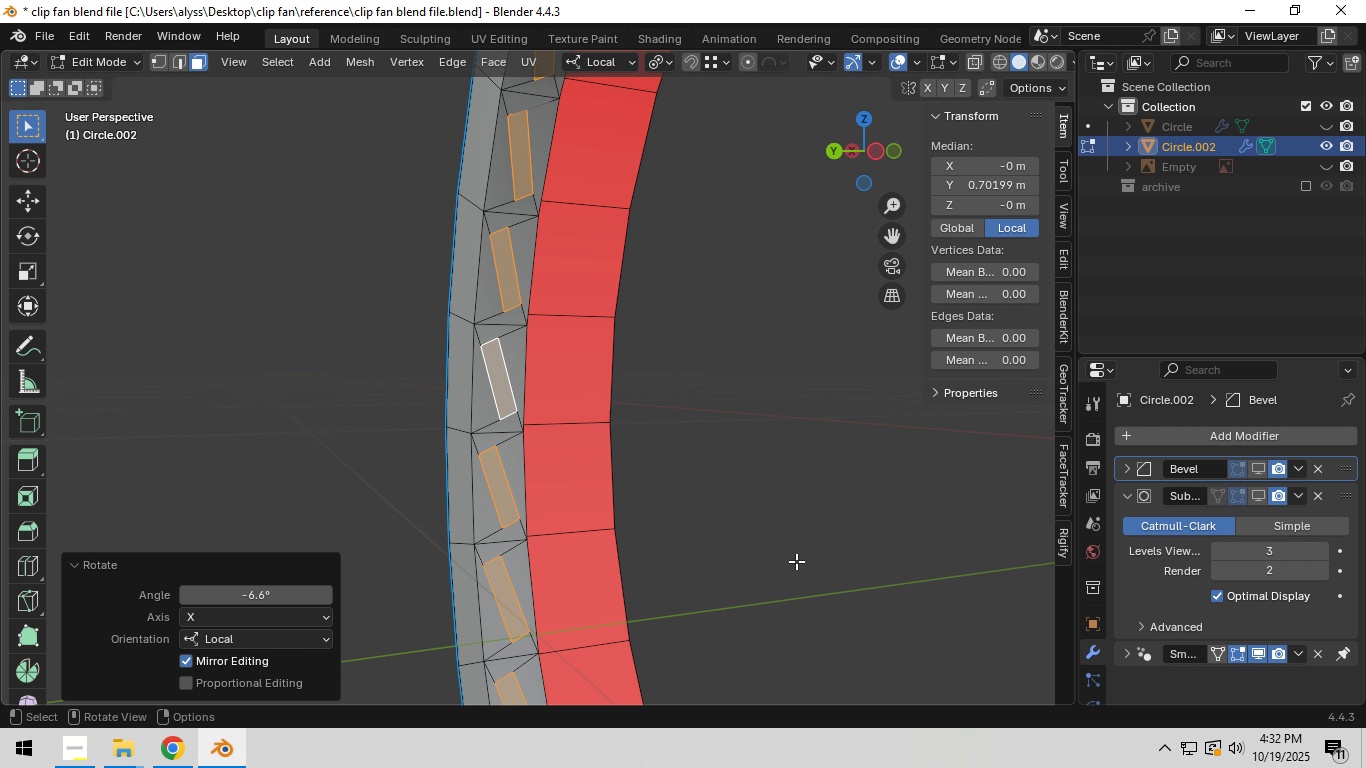 
left_click([796, 561])
 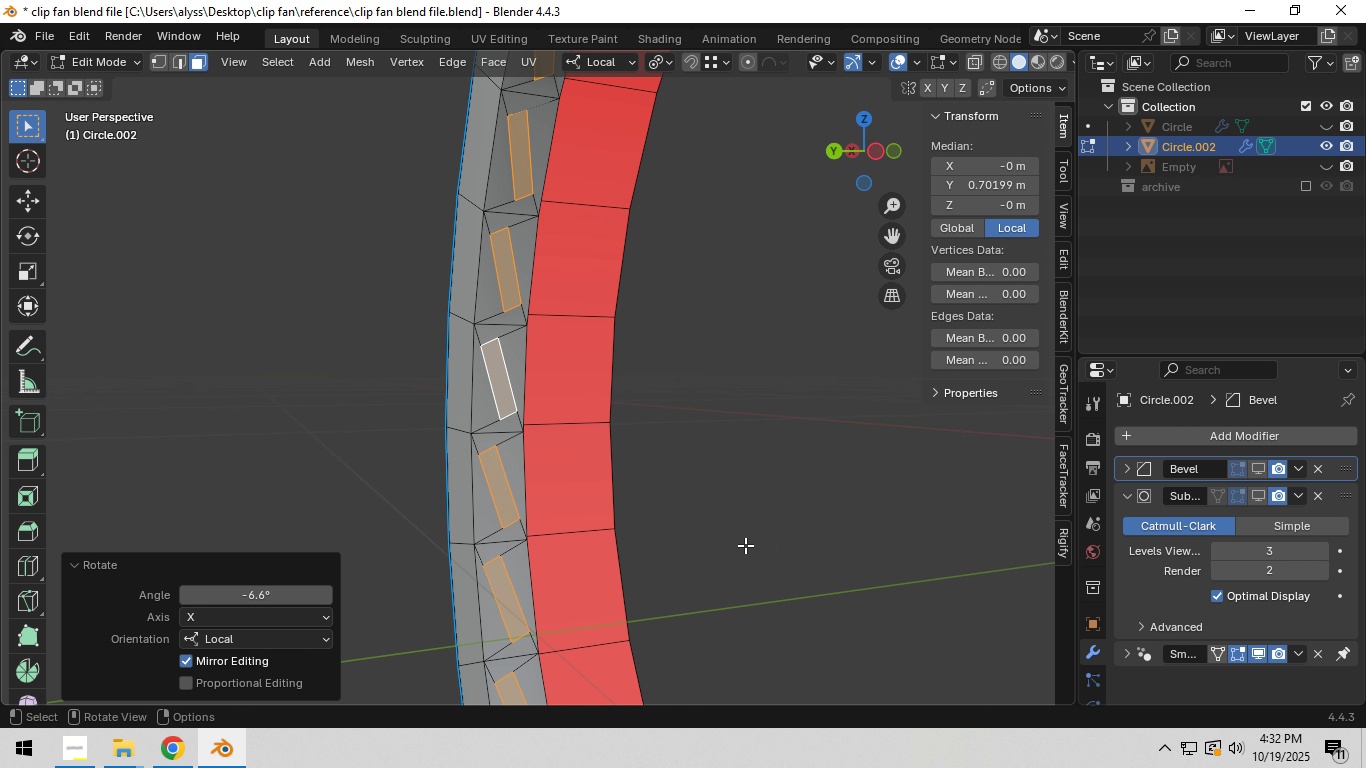 
scroll: coordinate [743, 543], scroll_direction: down, amount: 5.0
 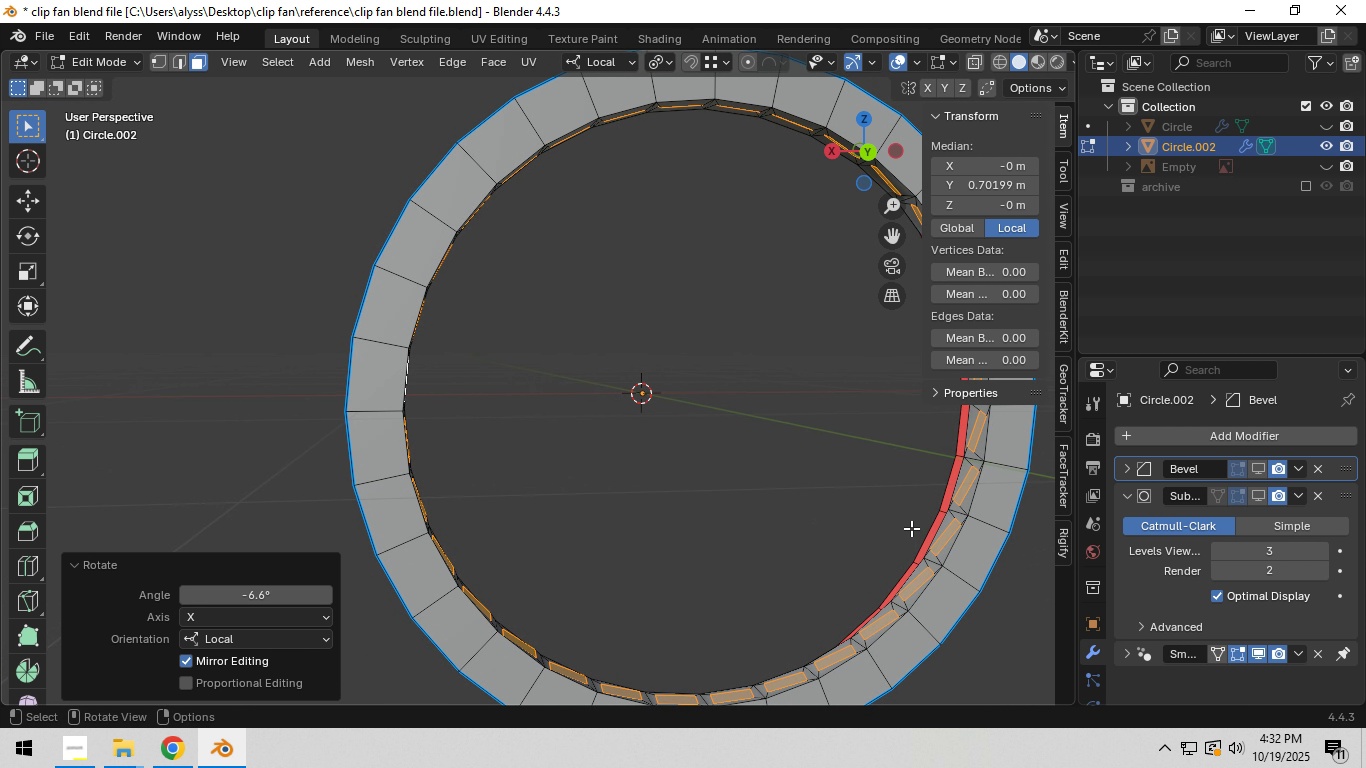 
hold_key(key=ShiftLeft, duration=1.12)
 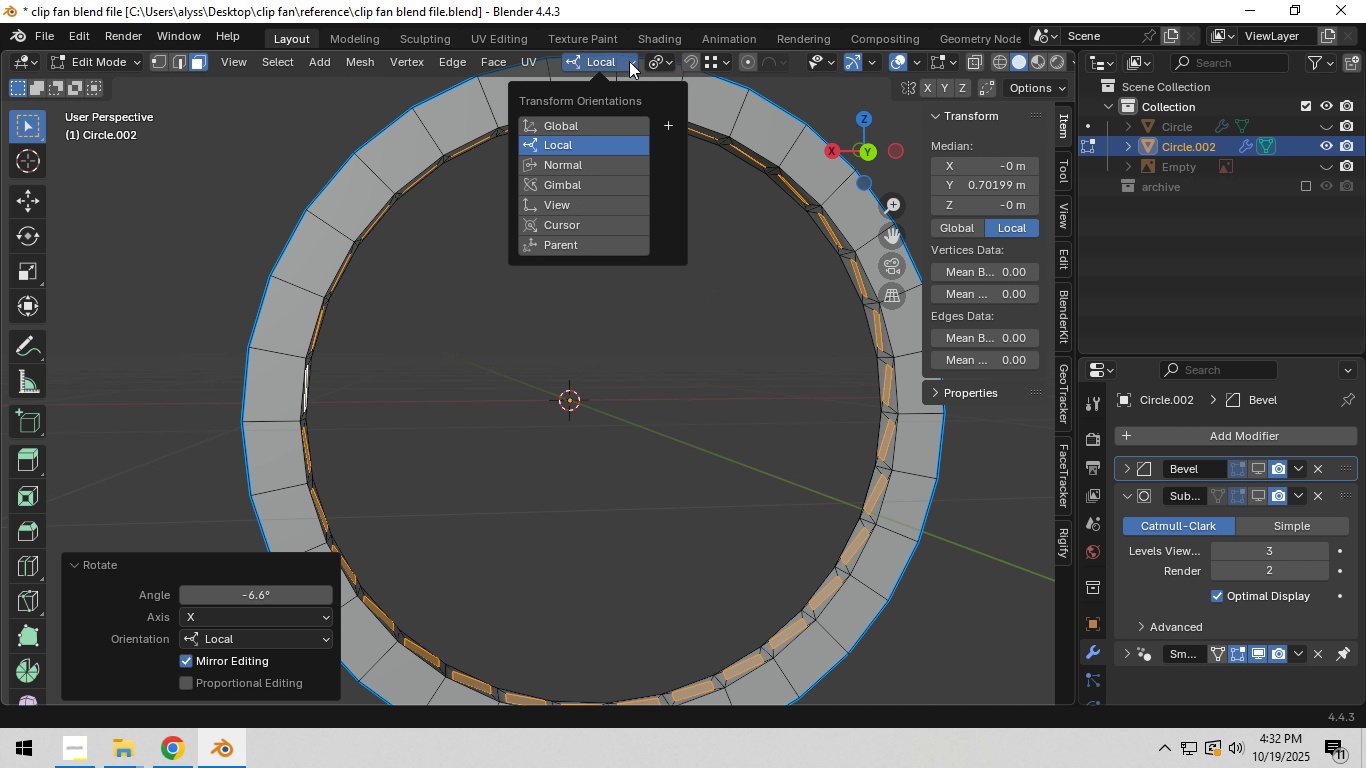 
left_click([629, 61])
 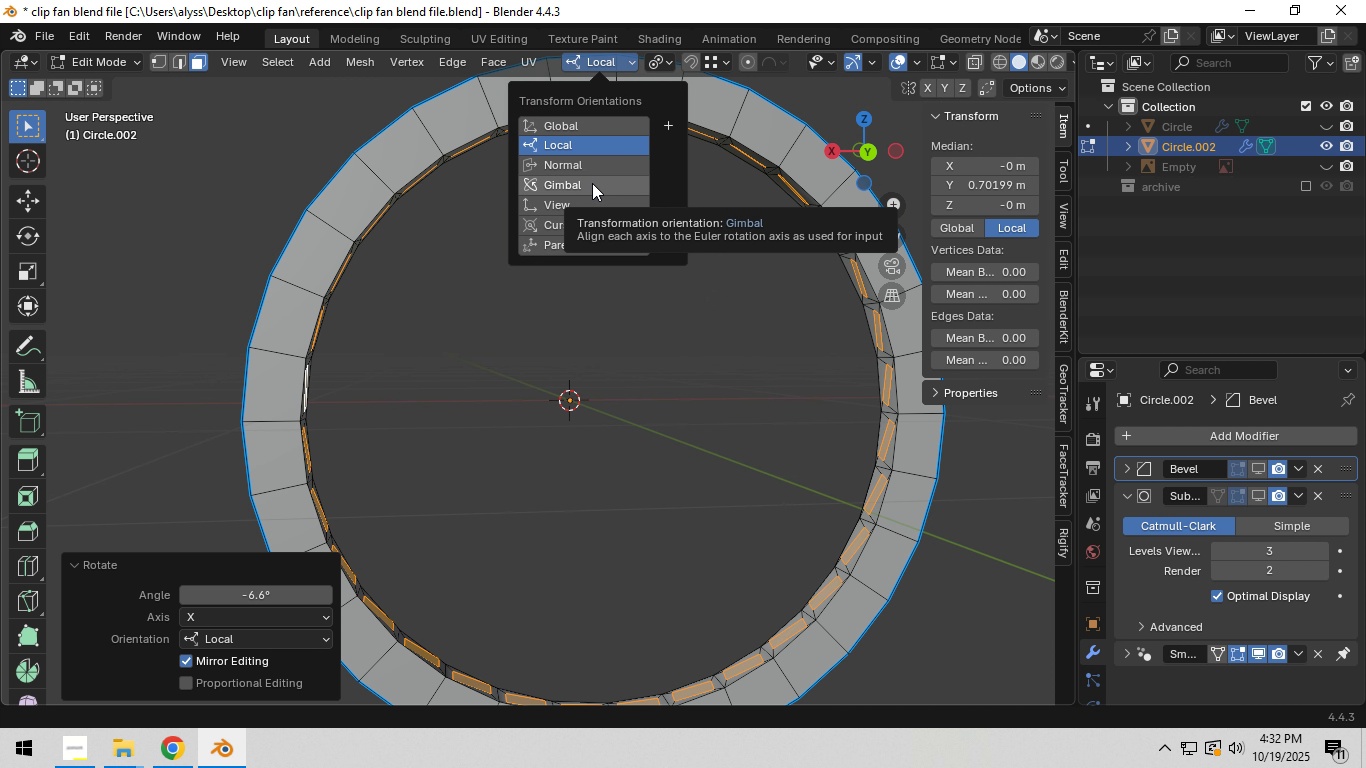 
wait(5.53)
 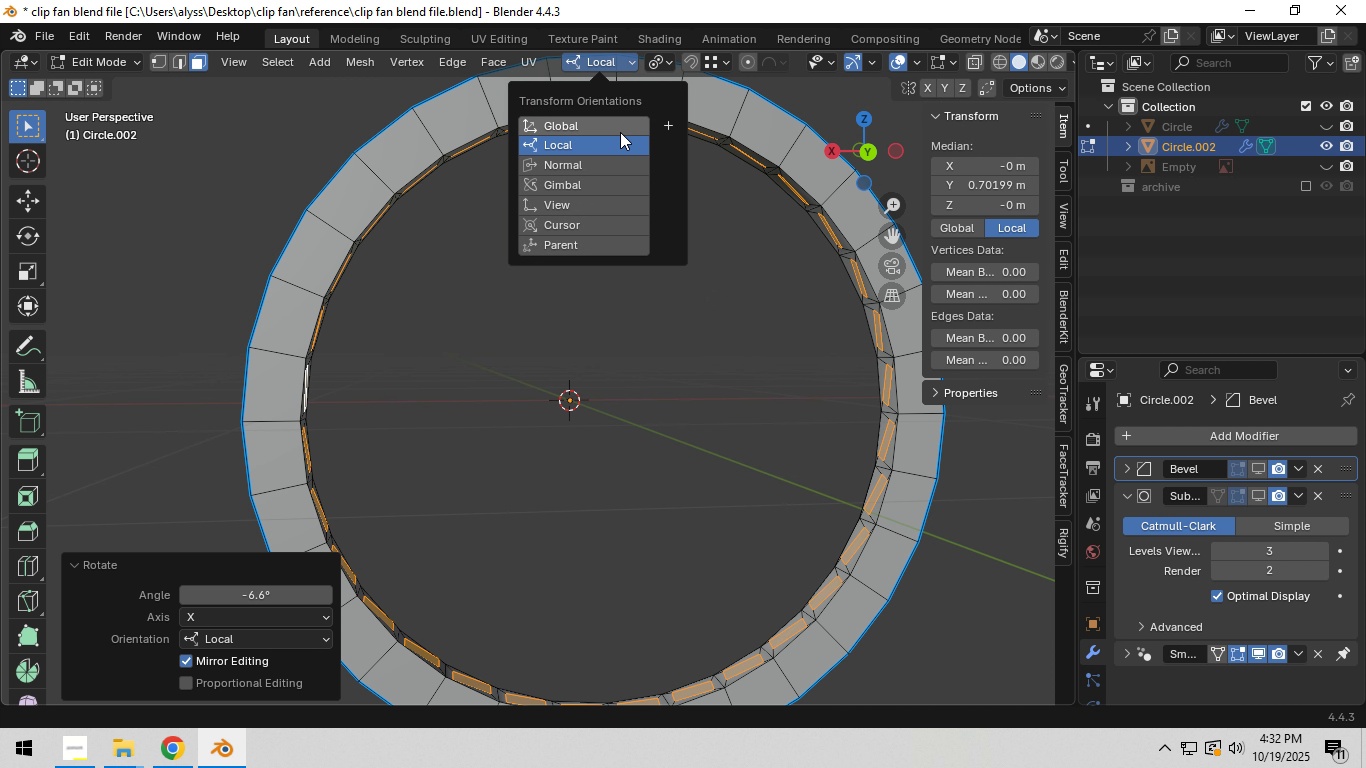 
left_click([596, 126])
 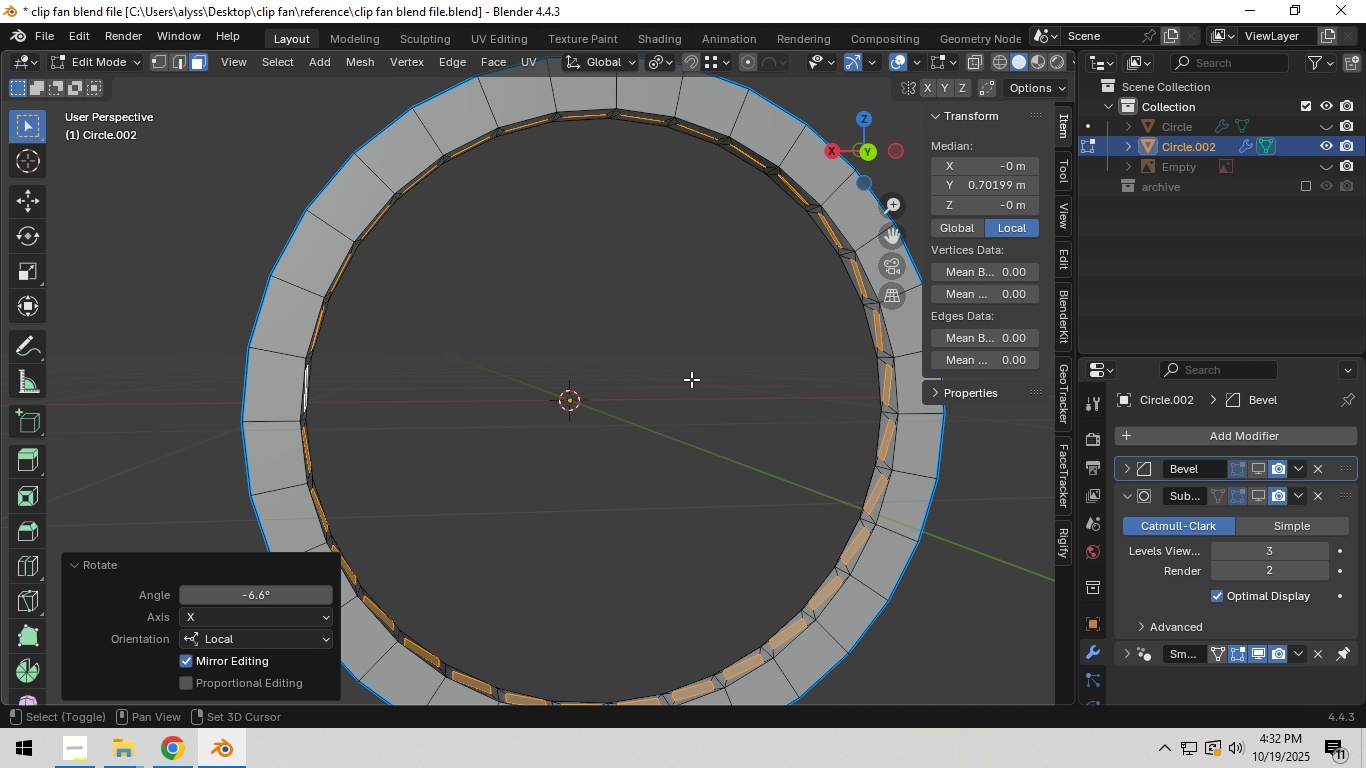 
hold_key(key=ShiftLeft, duration=0.46)
scroll: coordinate [666, 370], scroll_direction: down, amount: 2.0
 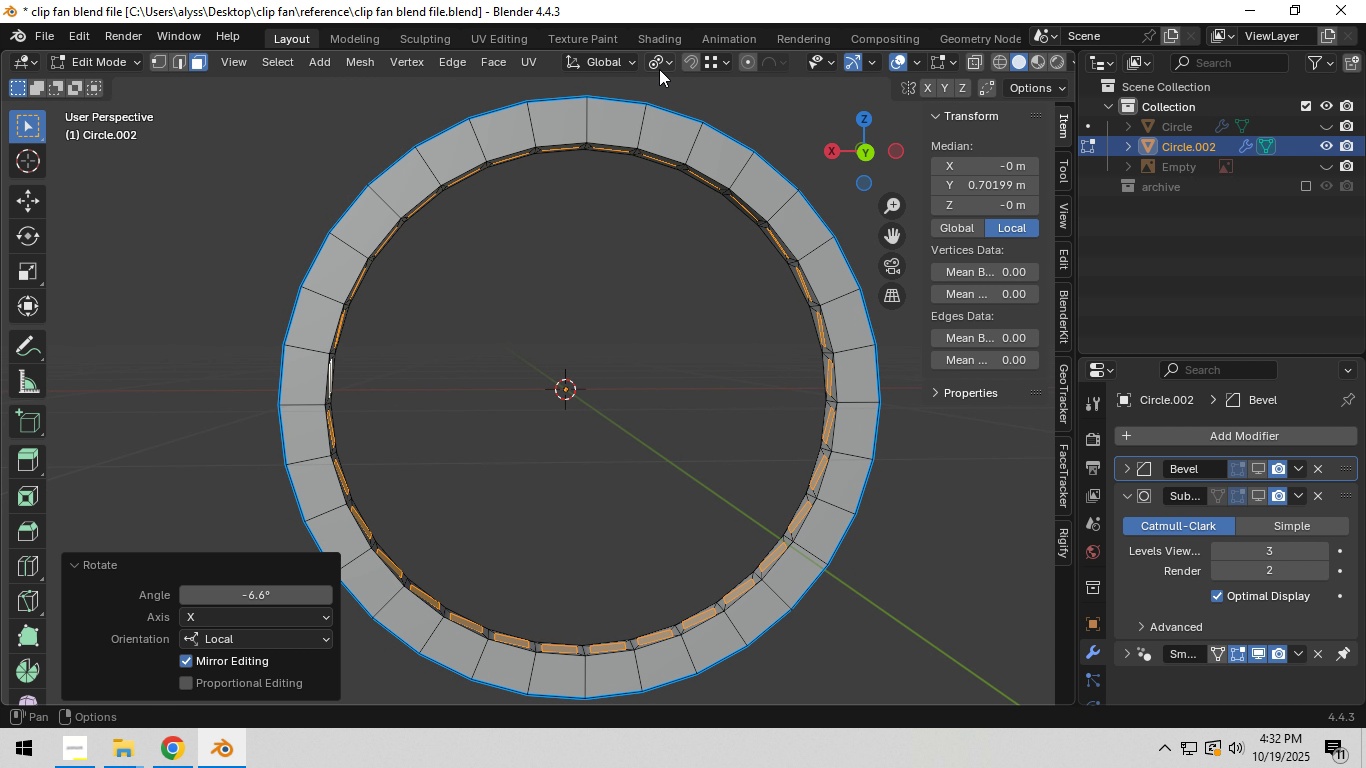 
left_click([659, 69])
 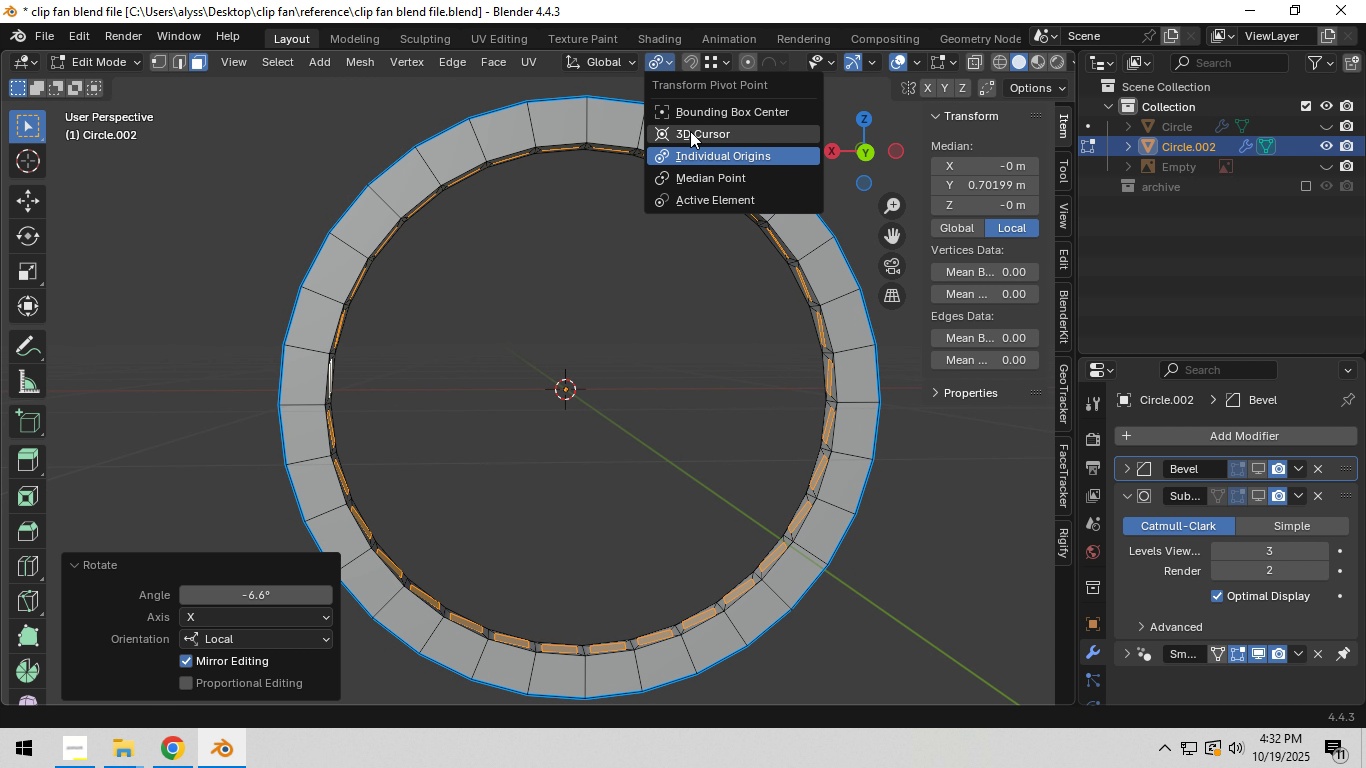 
left_click([691, 133])
 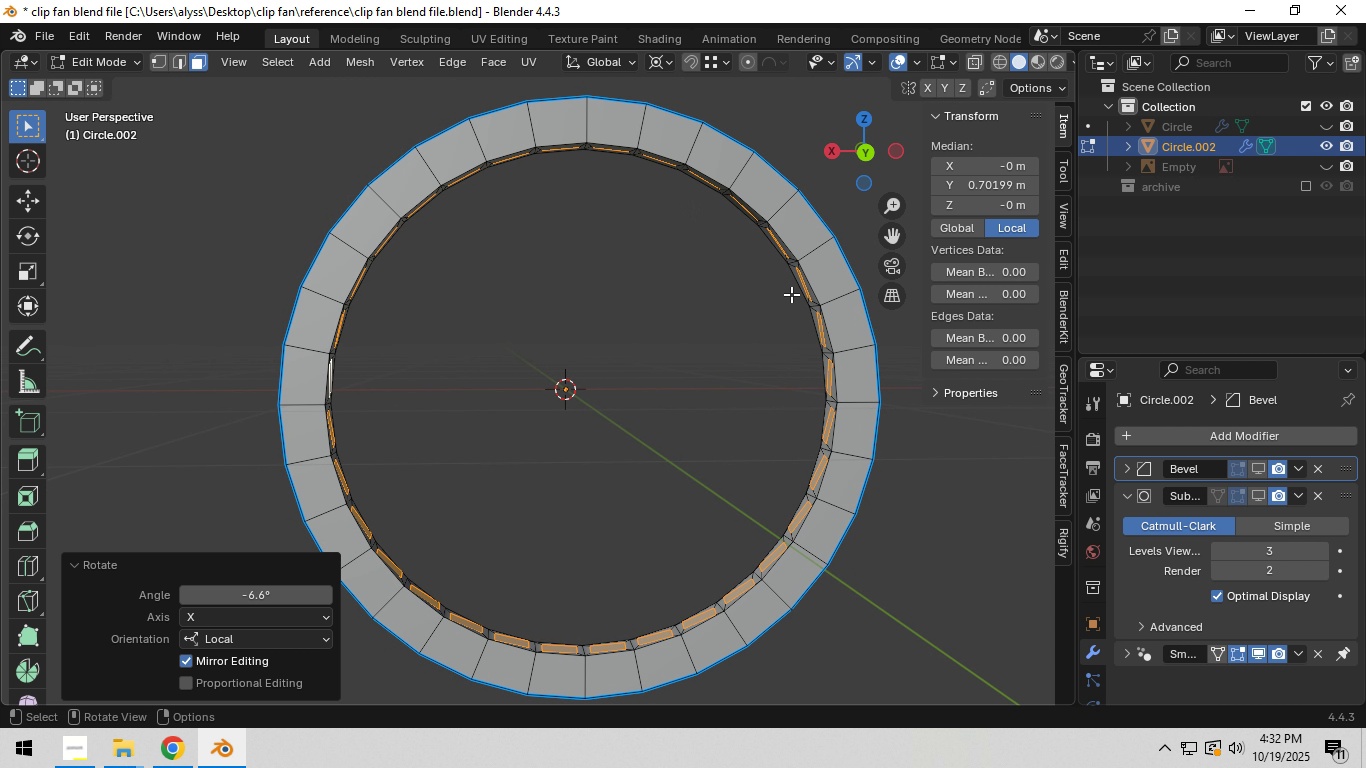 
key(E)
 